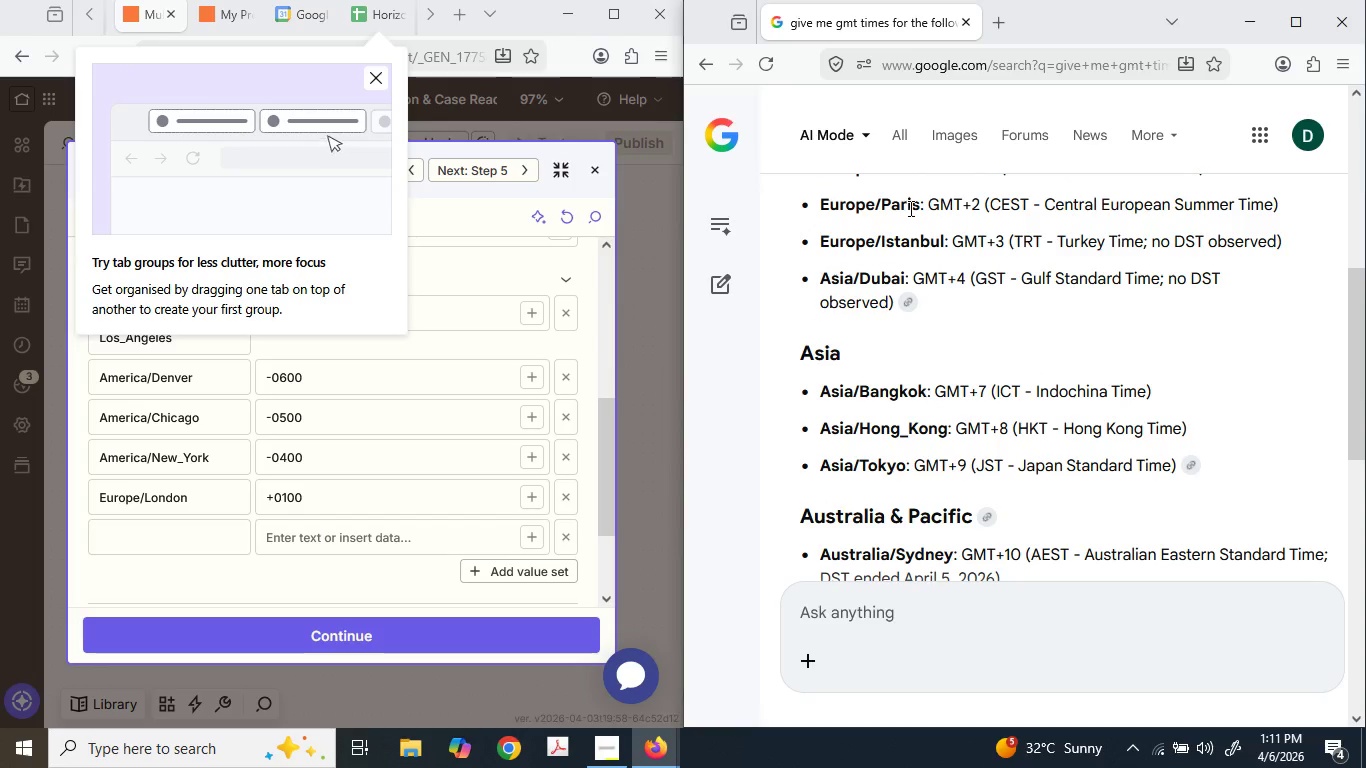 
left_click([909, 208])
 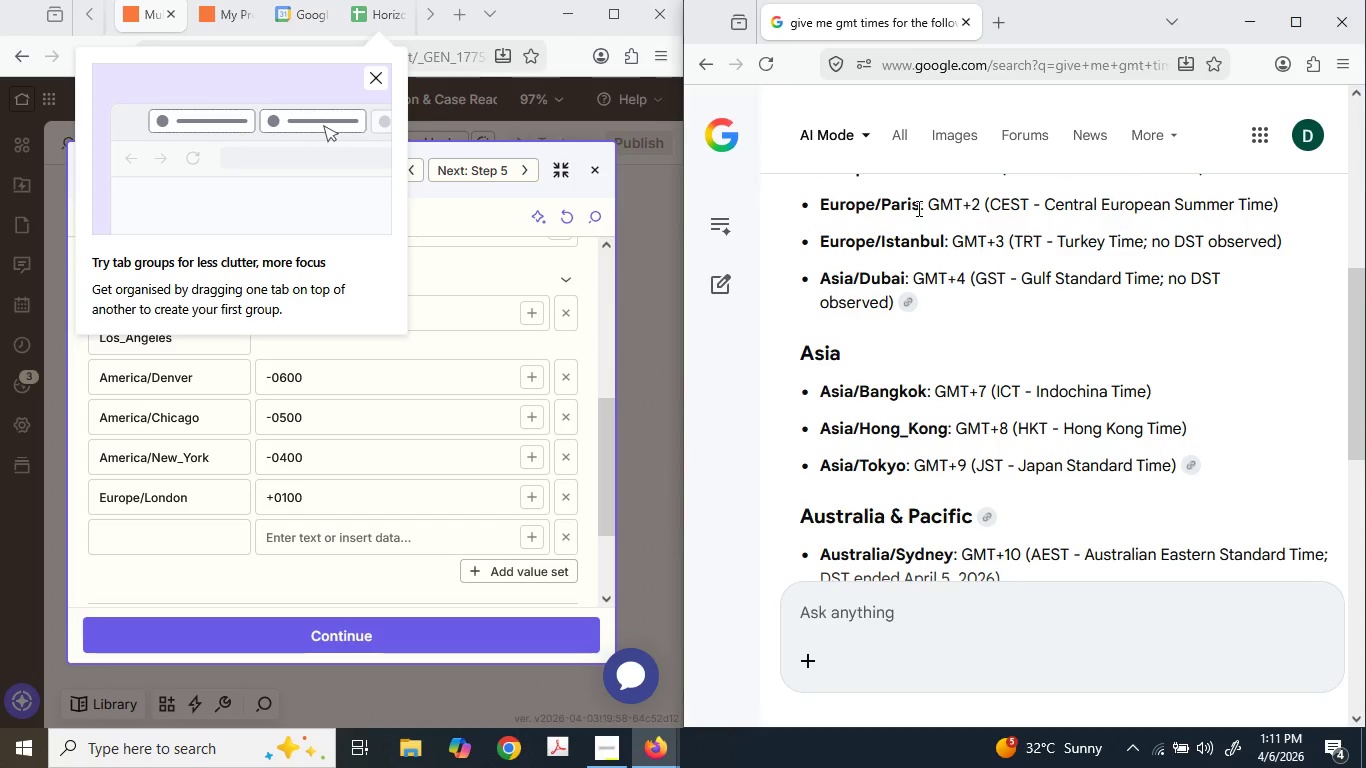 
left_click_drag(start_coordinate=[917, 206], to_coordinate=[812, 202])
 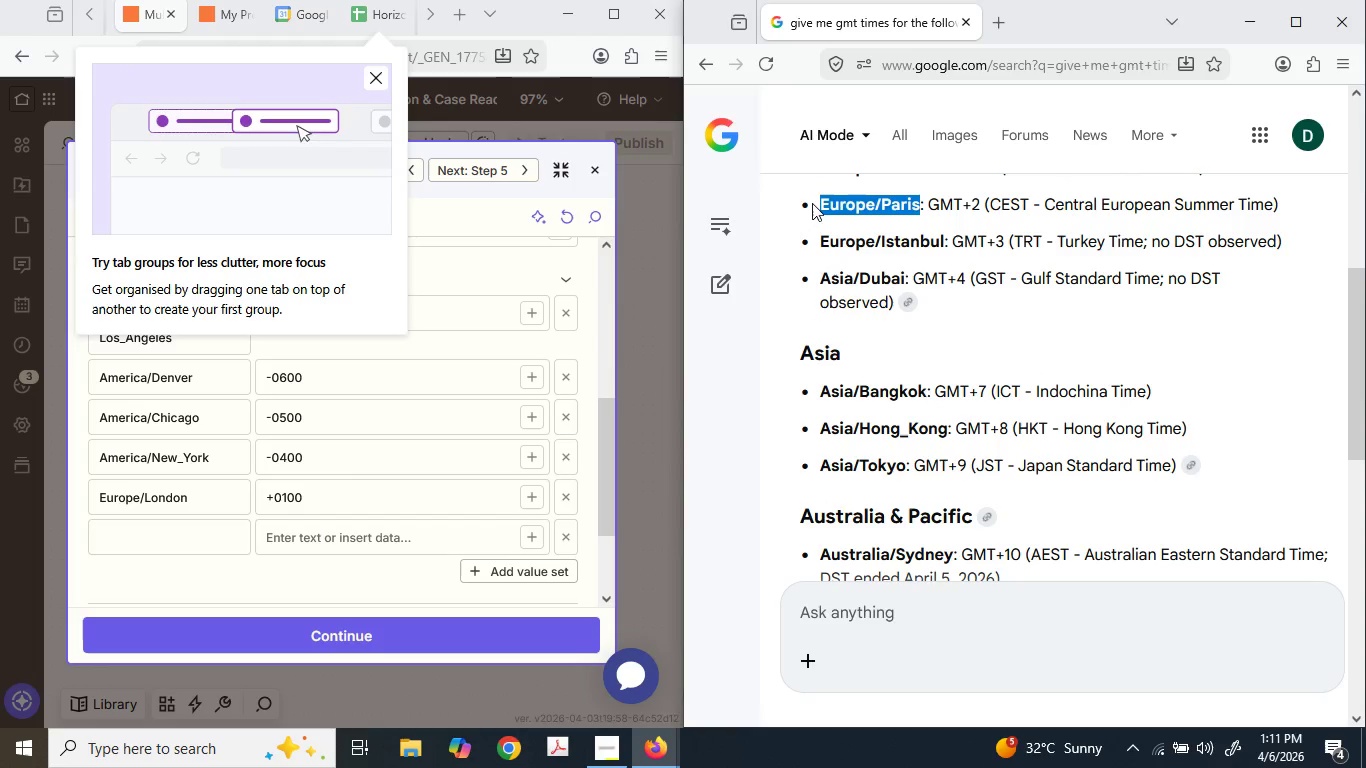 
key(Control+ControlLeft)
 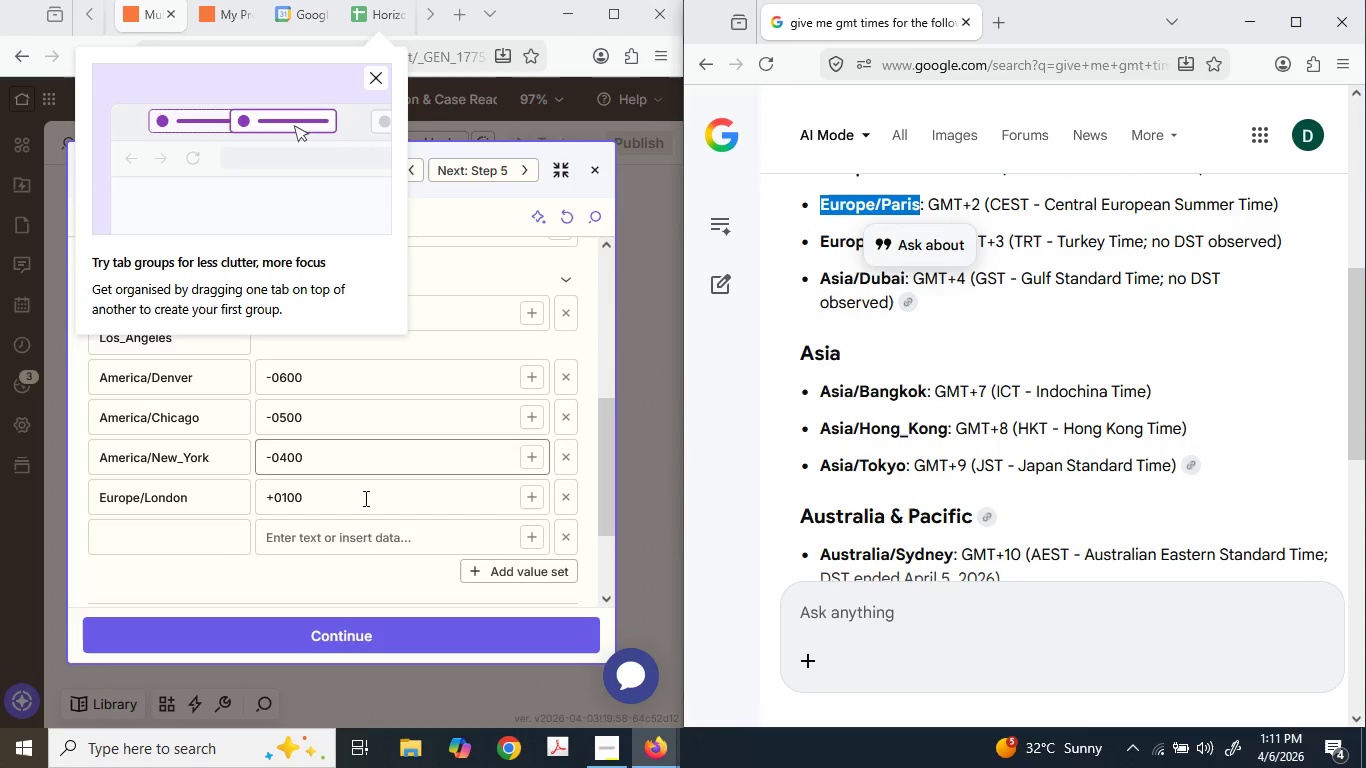 
key(Control+C)
 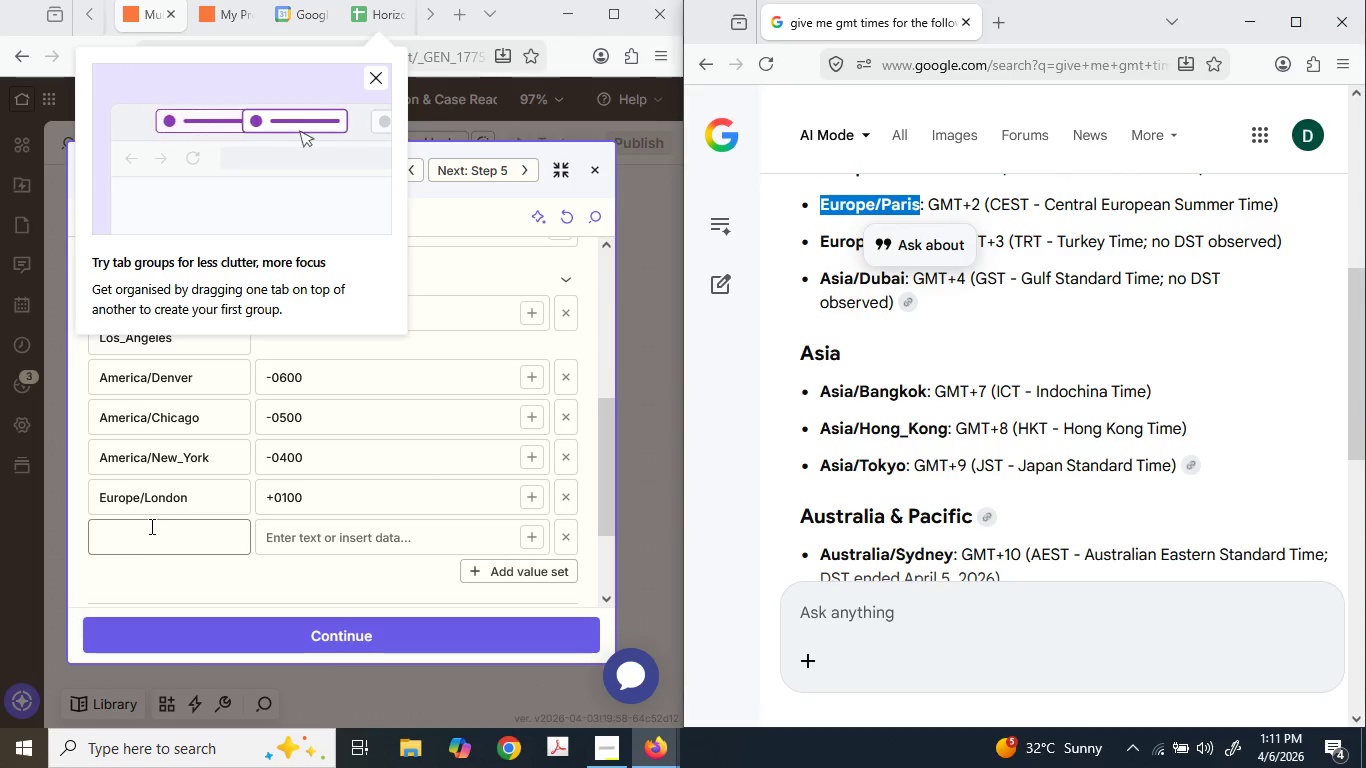 
left_click([150, 526])
 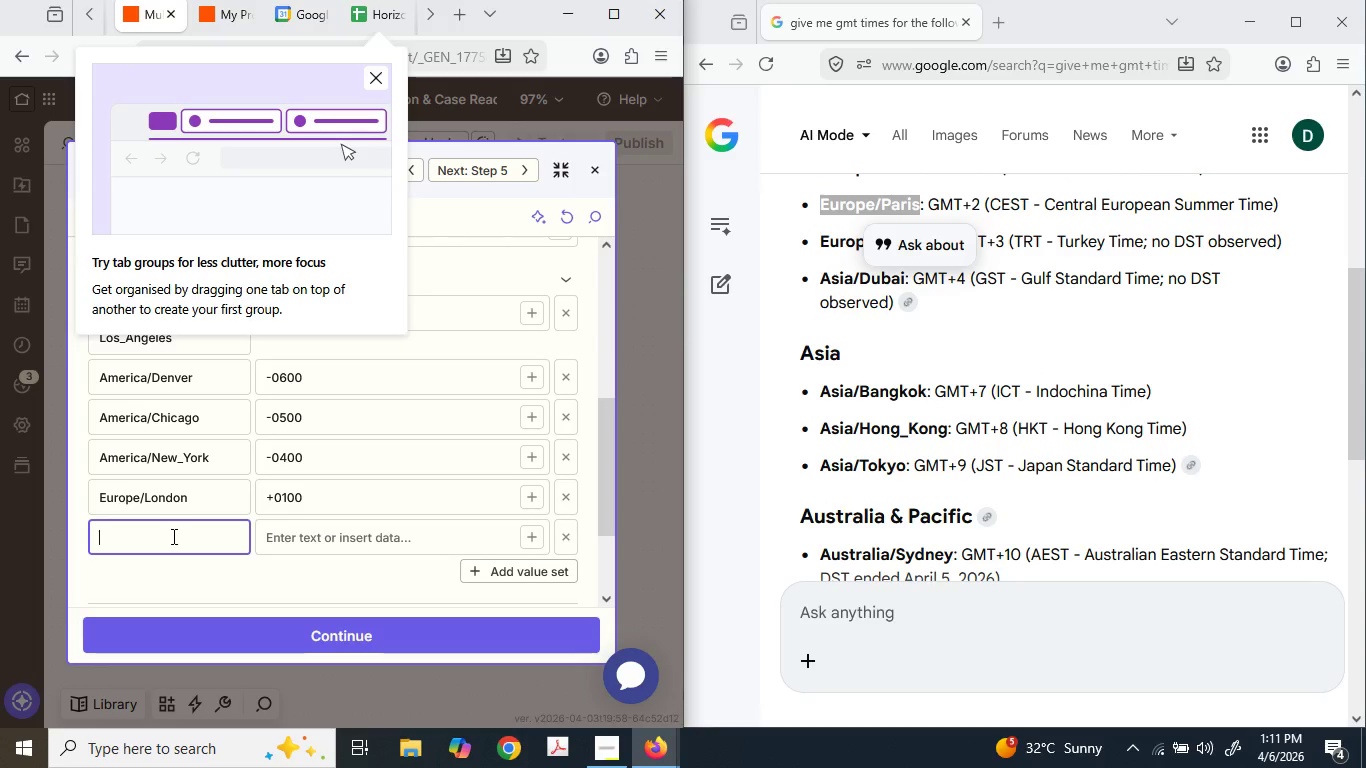 
key(Control+ControlLeft)
 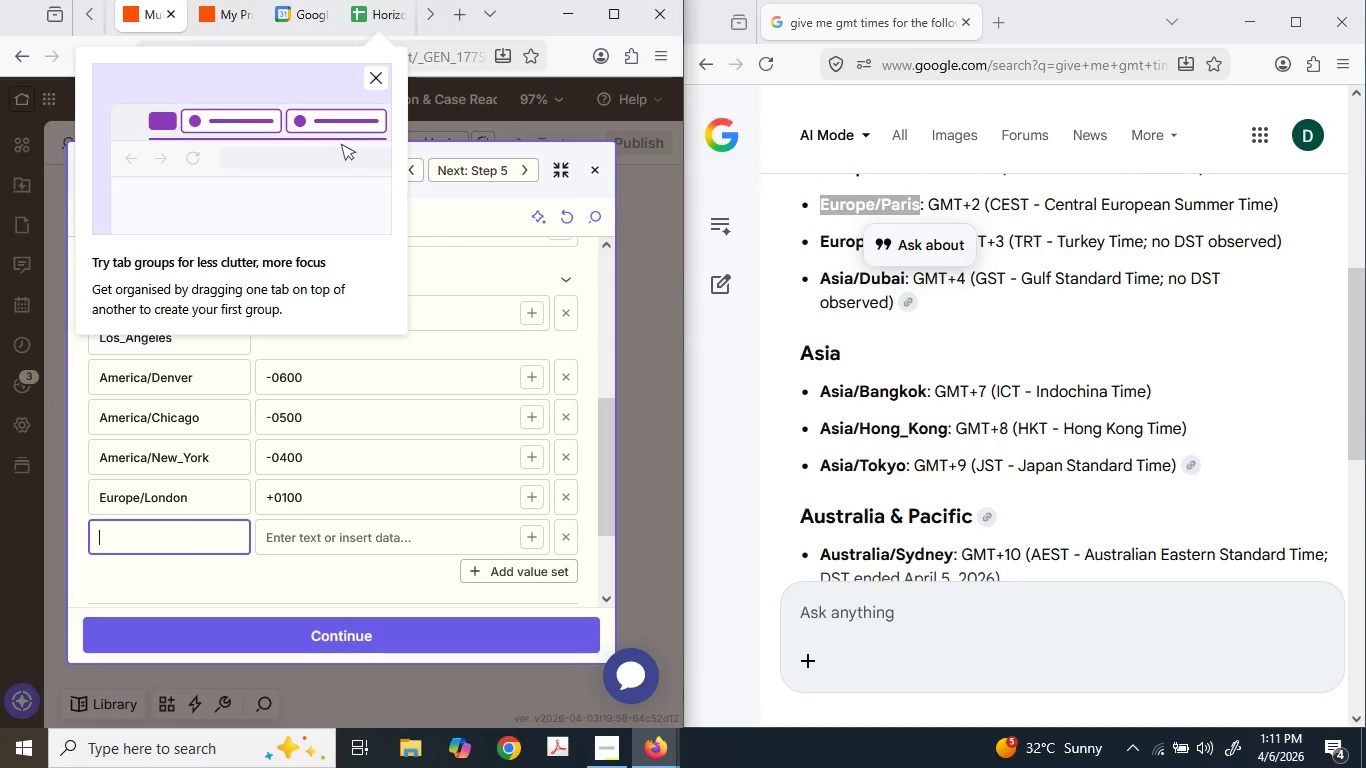 
key(Control+V)
 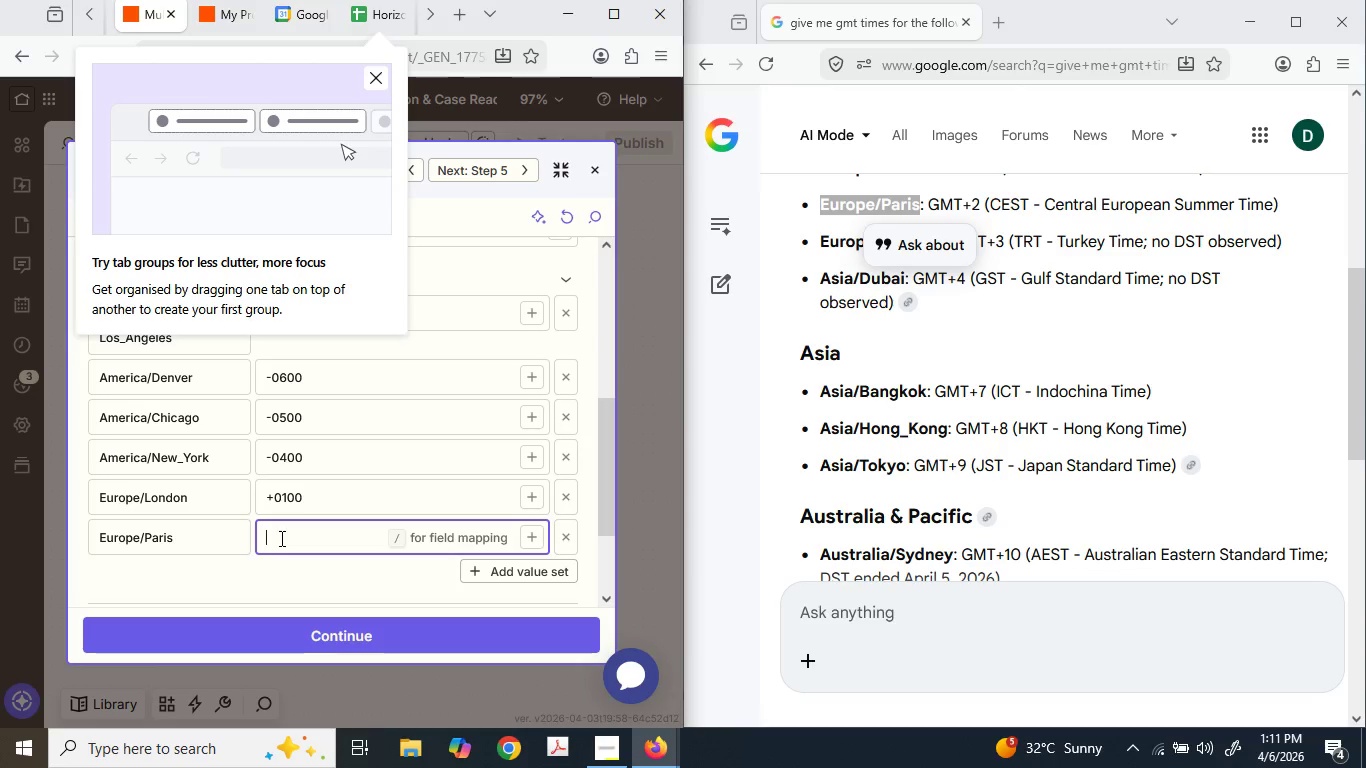 
key(NumpadAdd)
 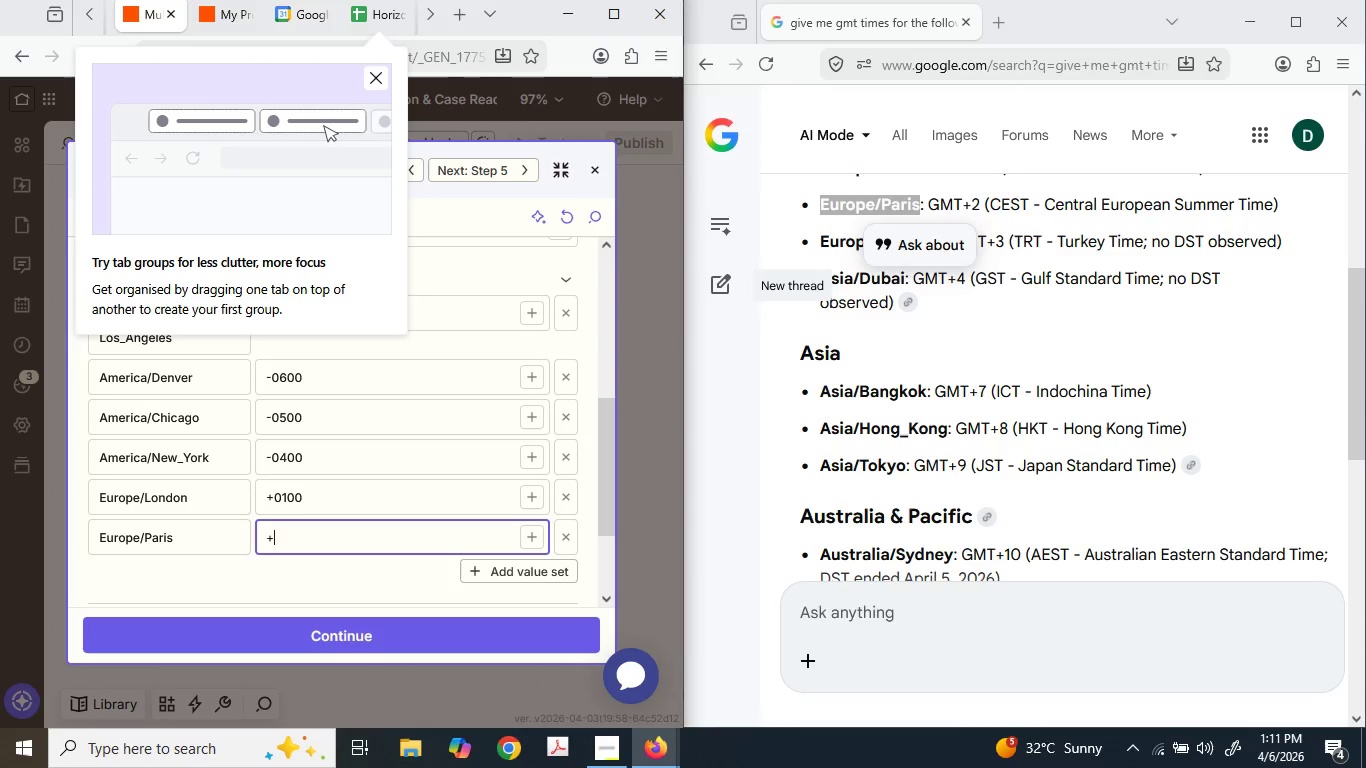 
key(Numpad0)
 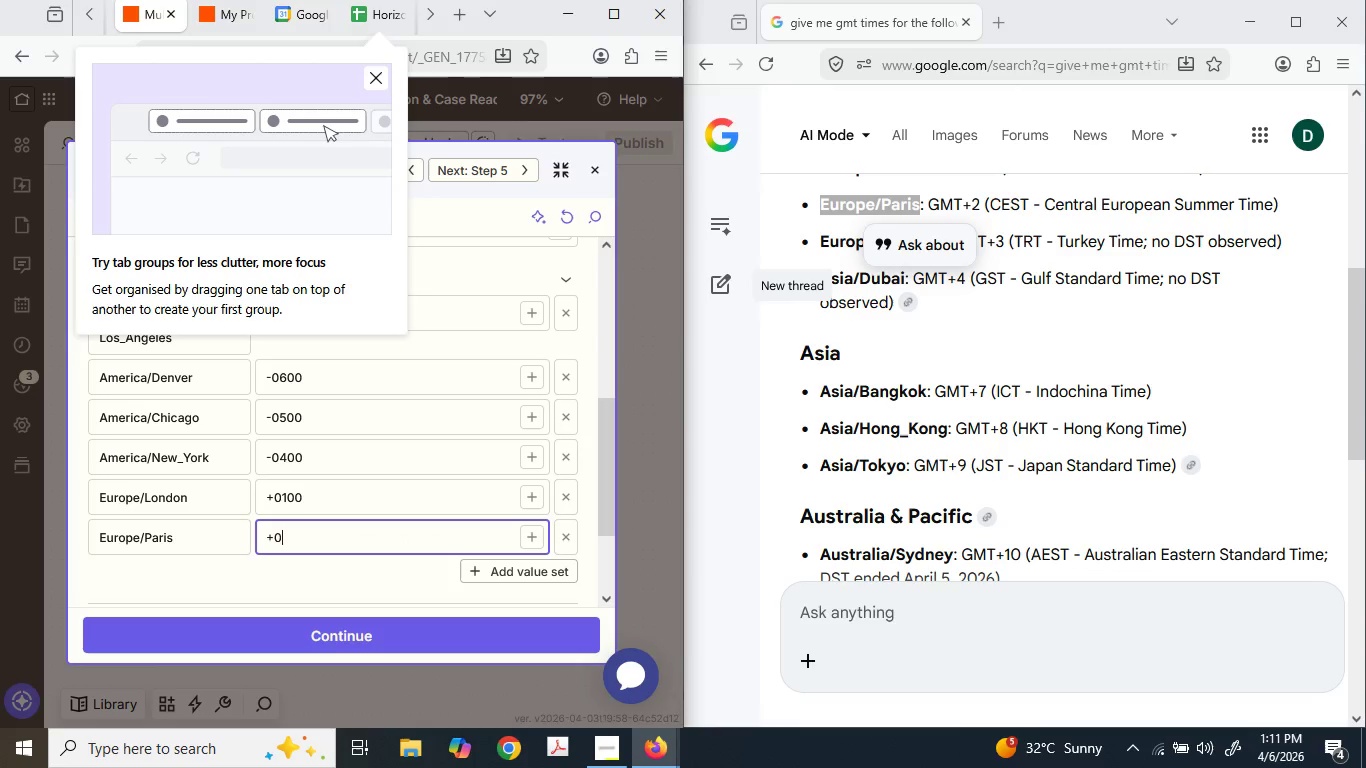 
key(Numpad2)
 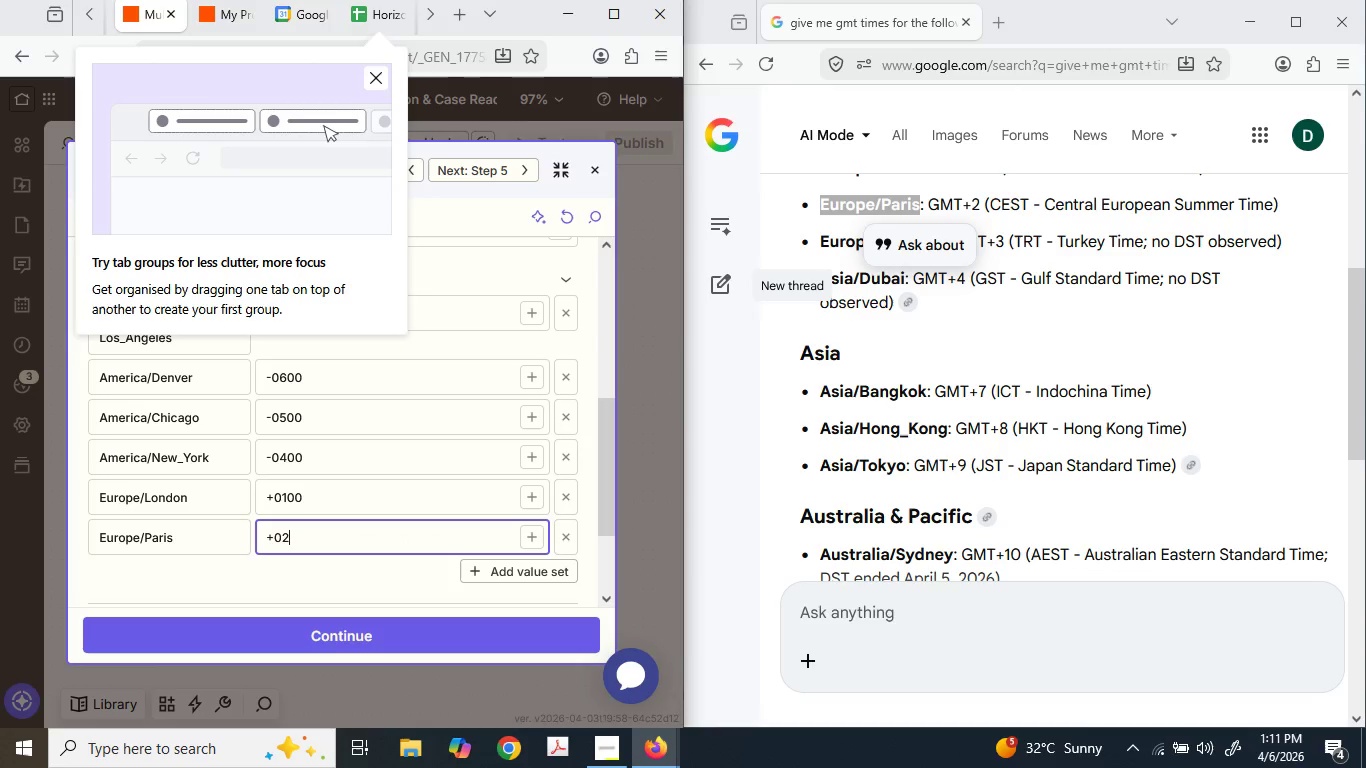 
key(Numpad0)
 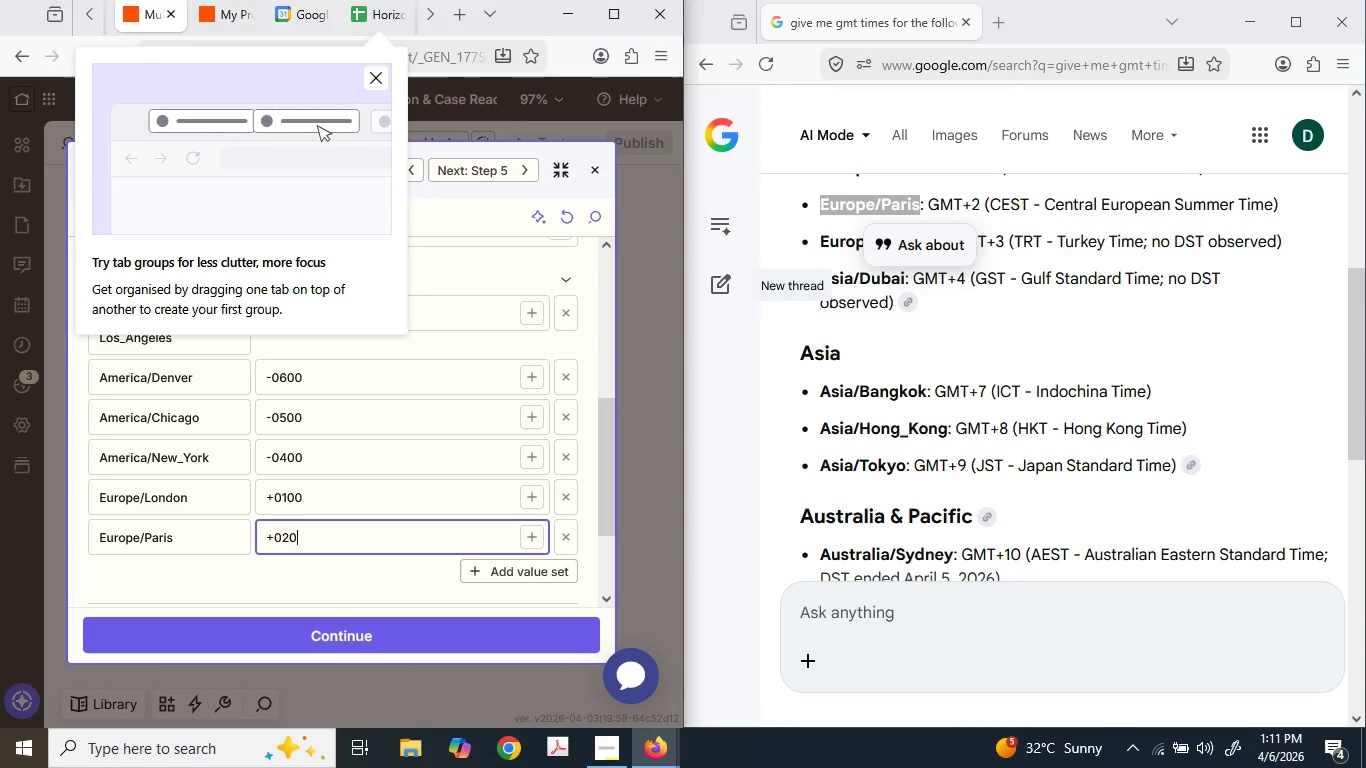 
key(Numpad0)
 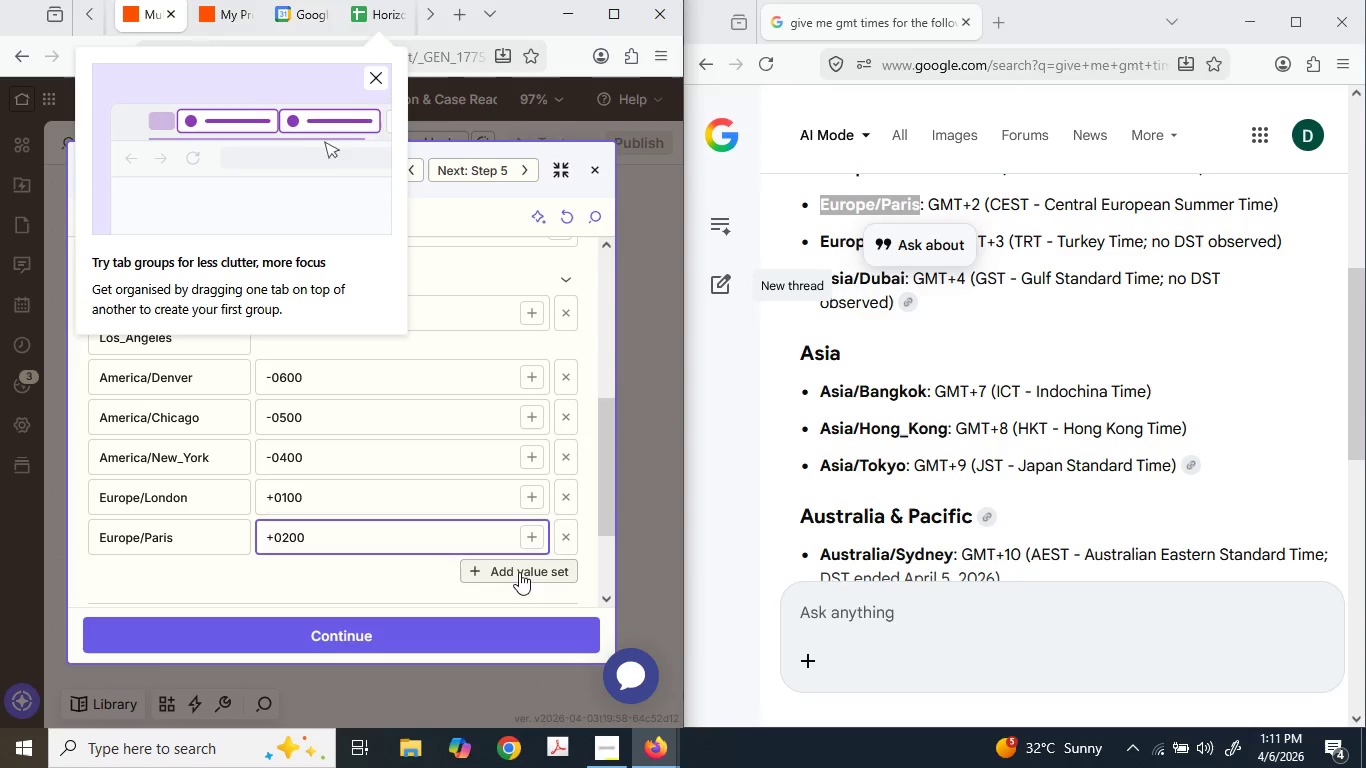 
scroll: coordinate [430, 430], scroll_direction: down, amount: 1.0
 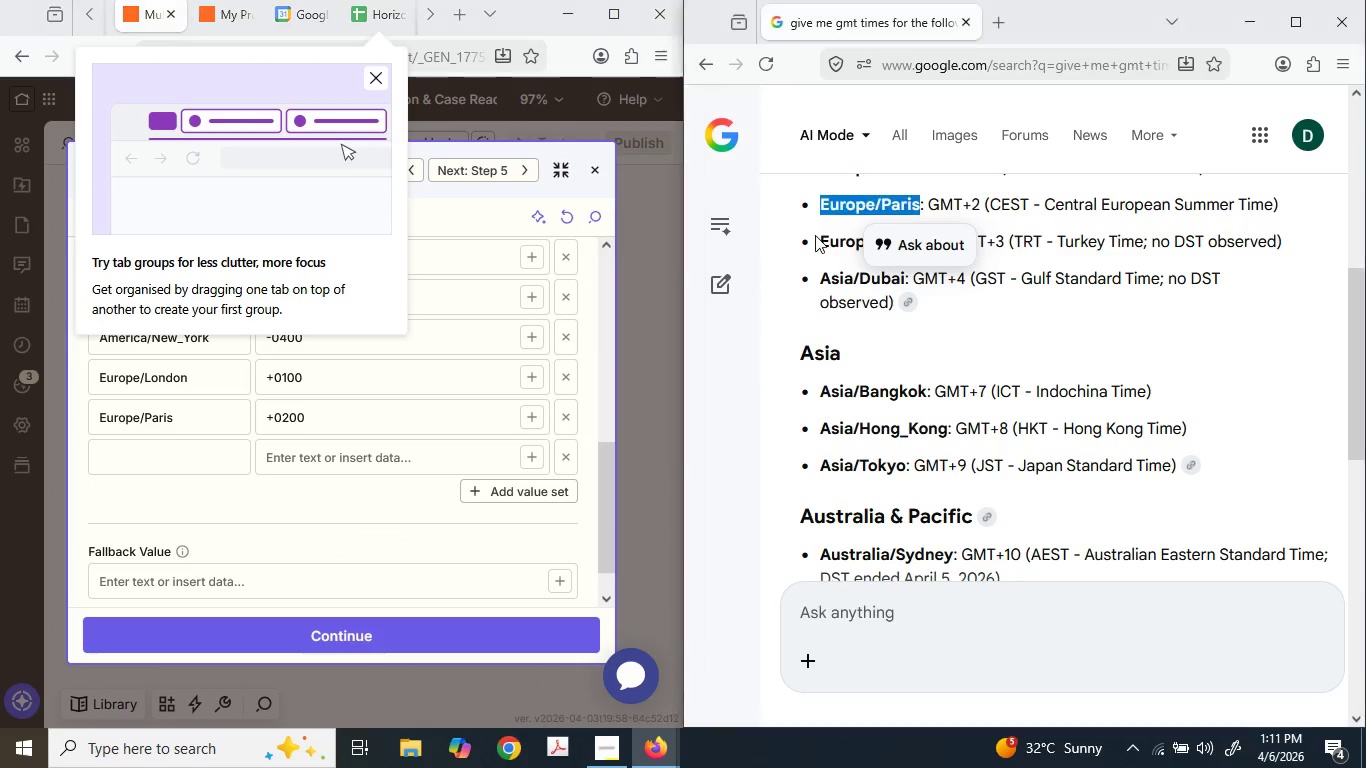 
left_click_drag(start_coordinate=[816, 237], to_coordinate=[945, 247])
 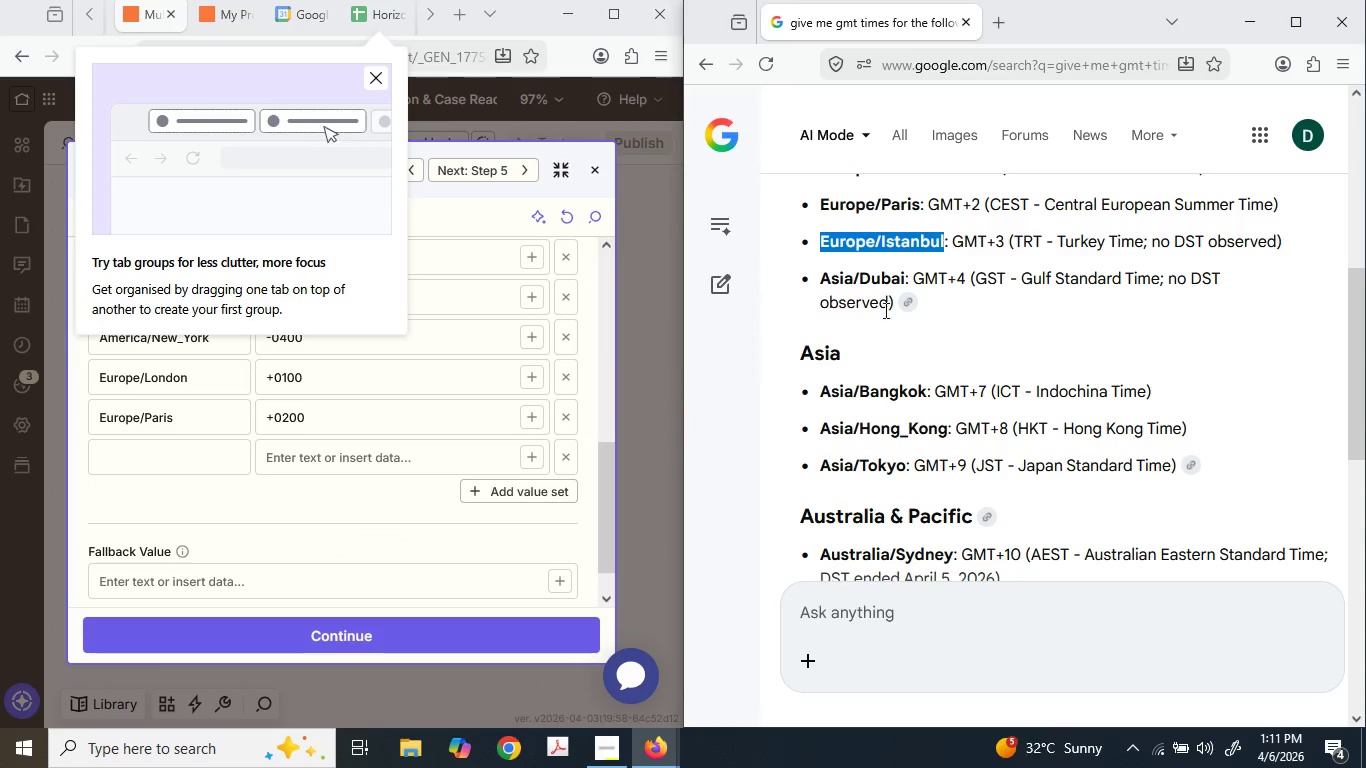 
key(Control+C)
 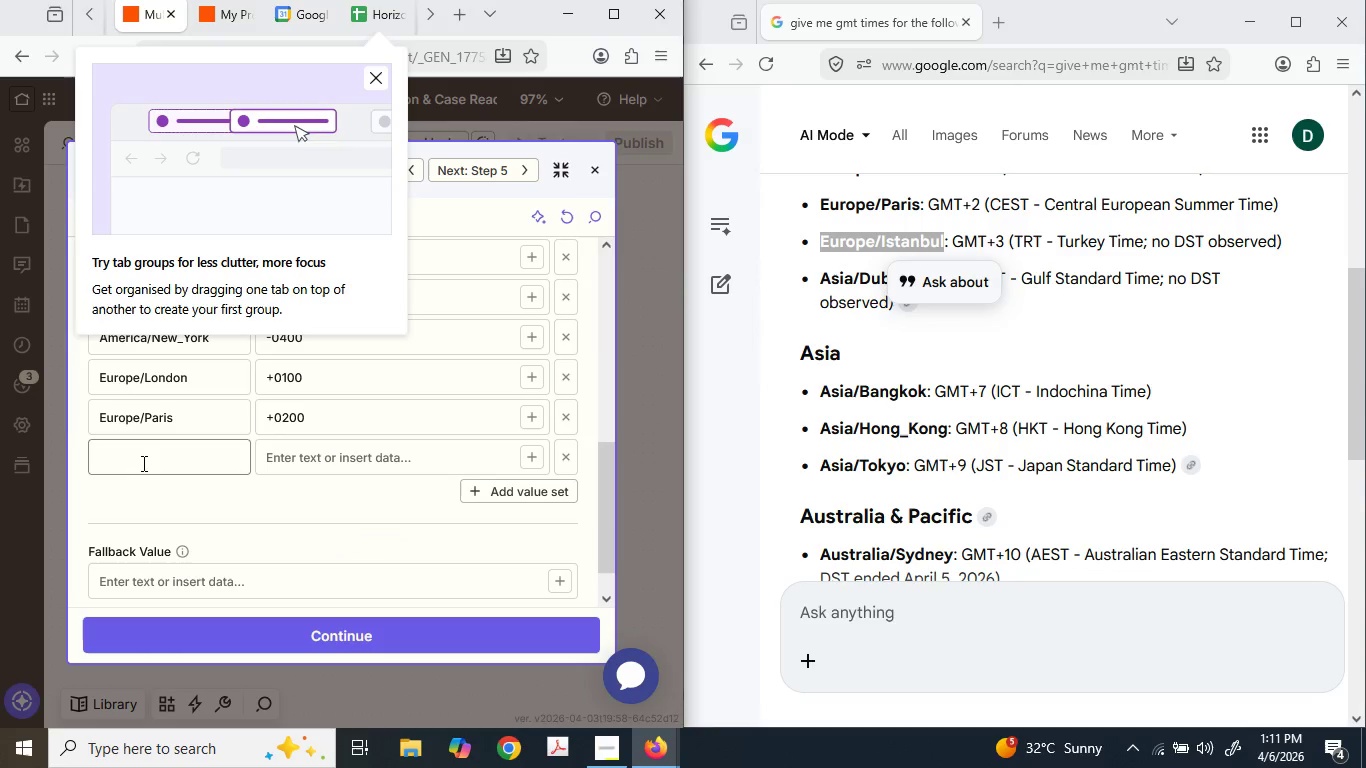 
key(Control+ControlLeft)
 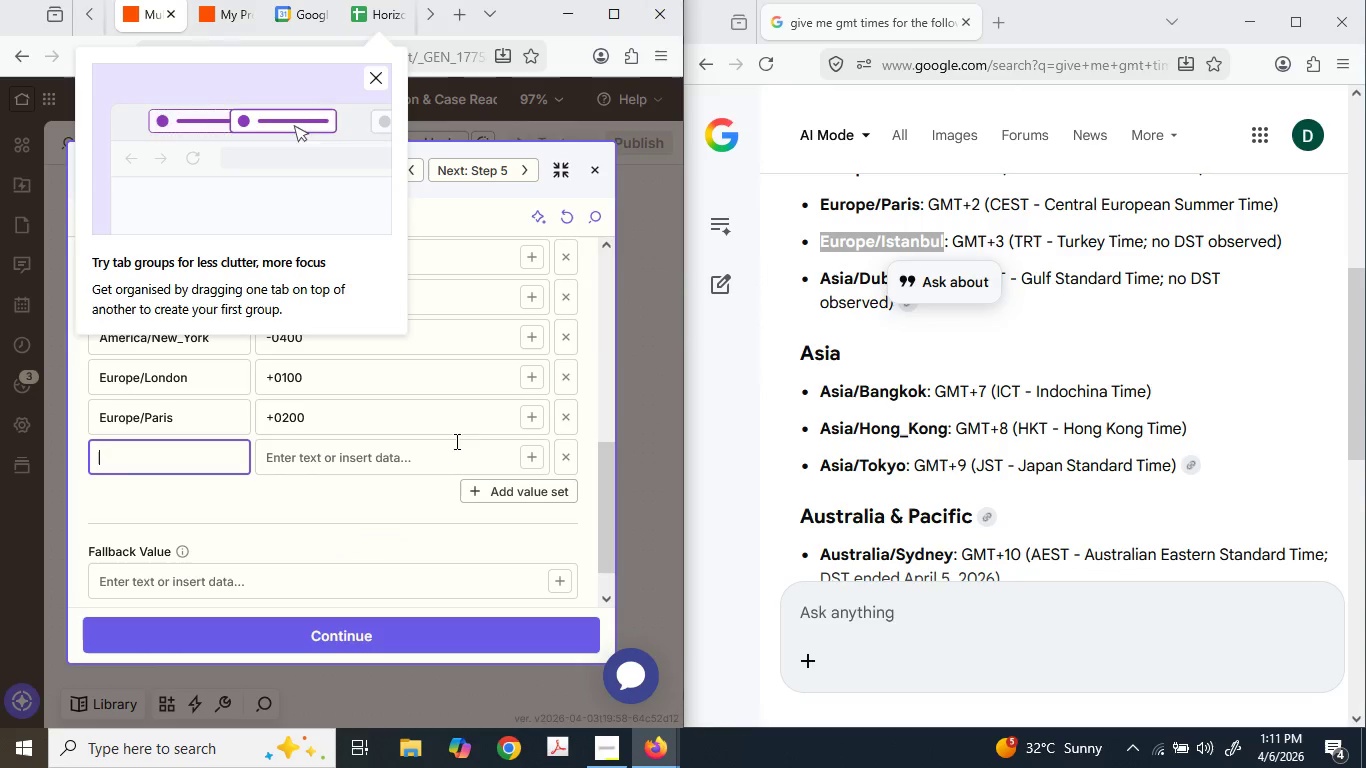 
key(Control+V)
 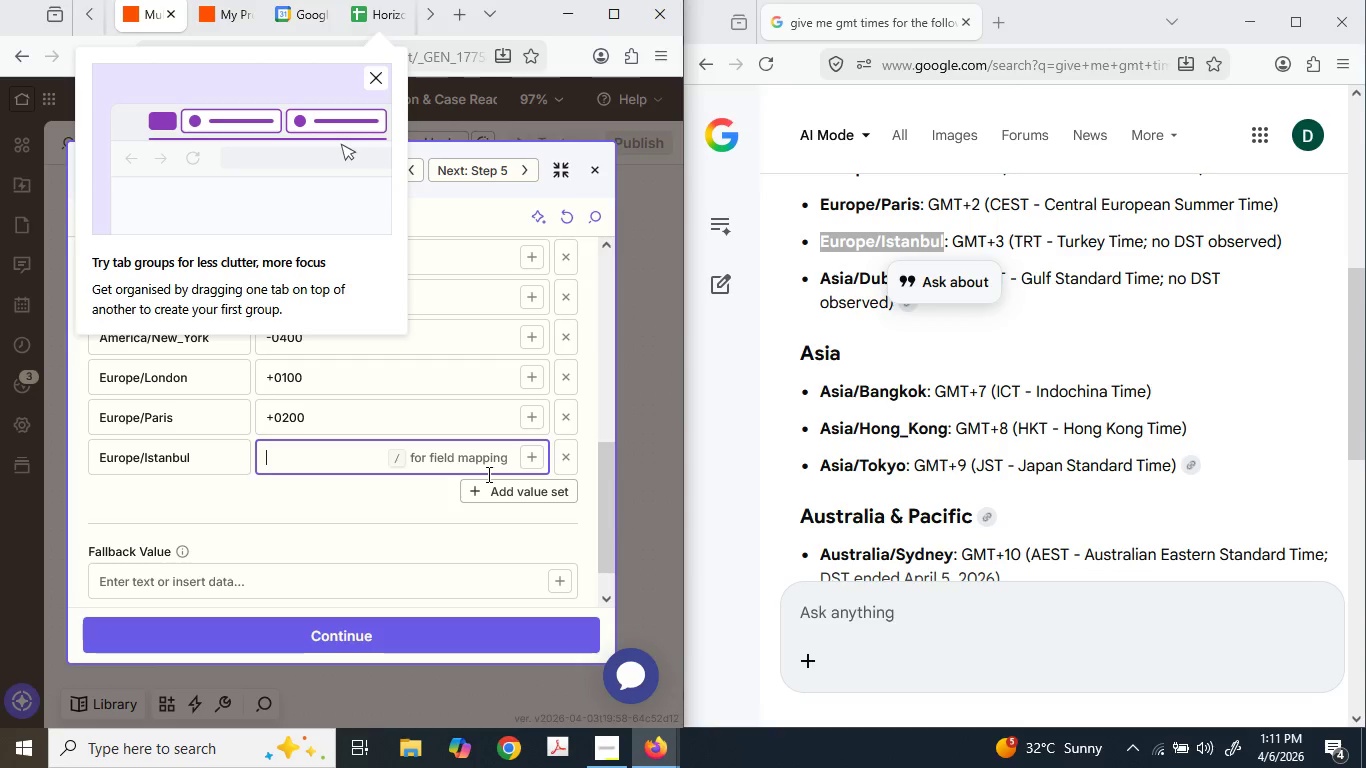 
key(NumpadAdd)
 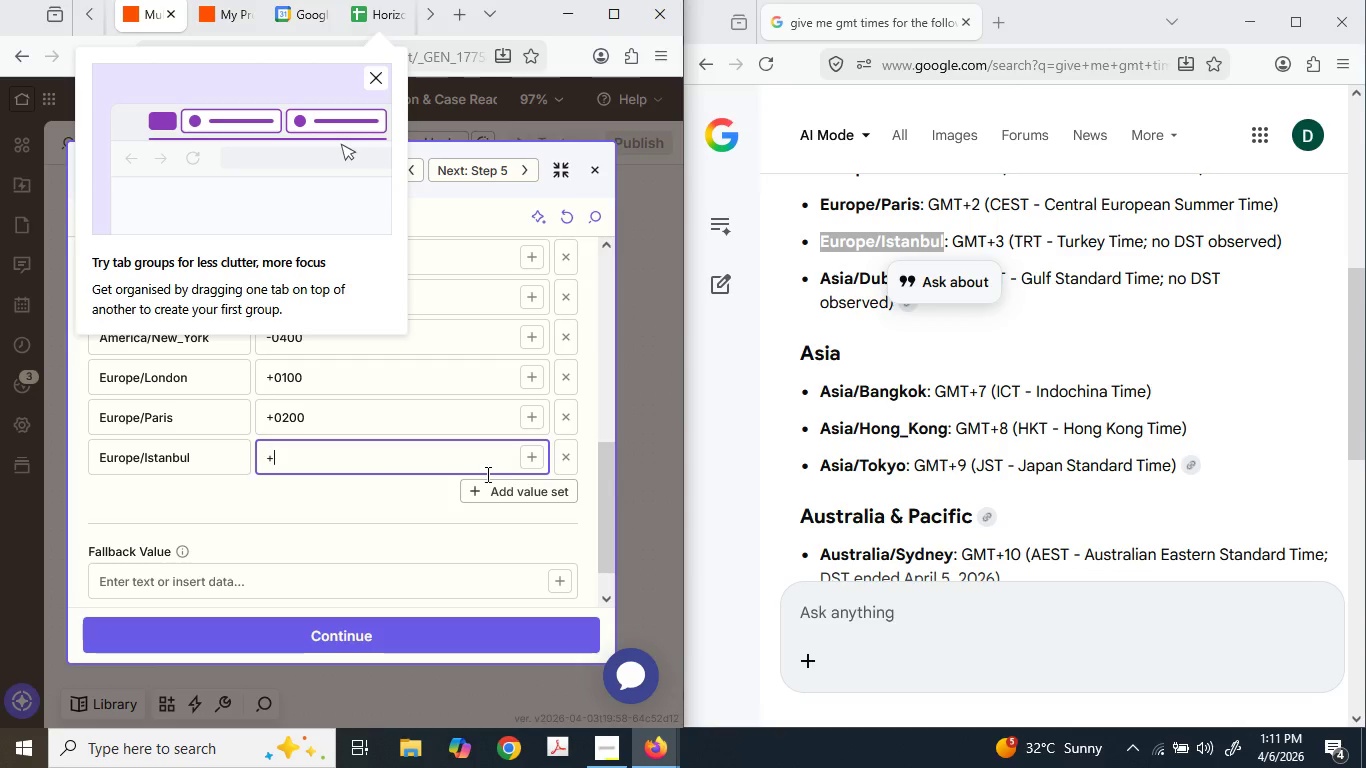 
key(Numpad0)
 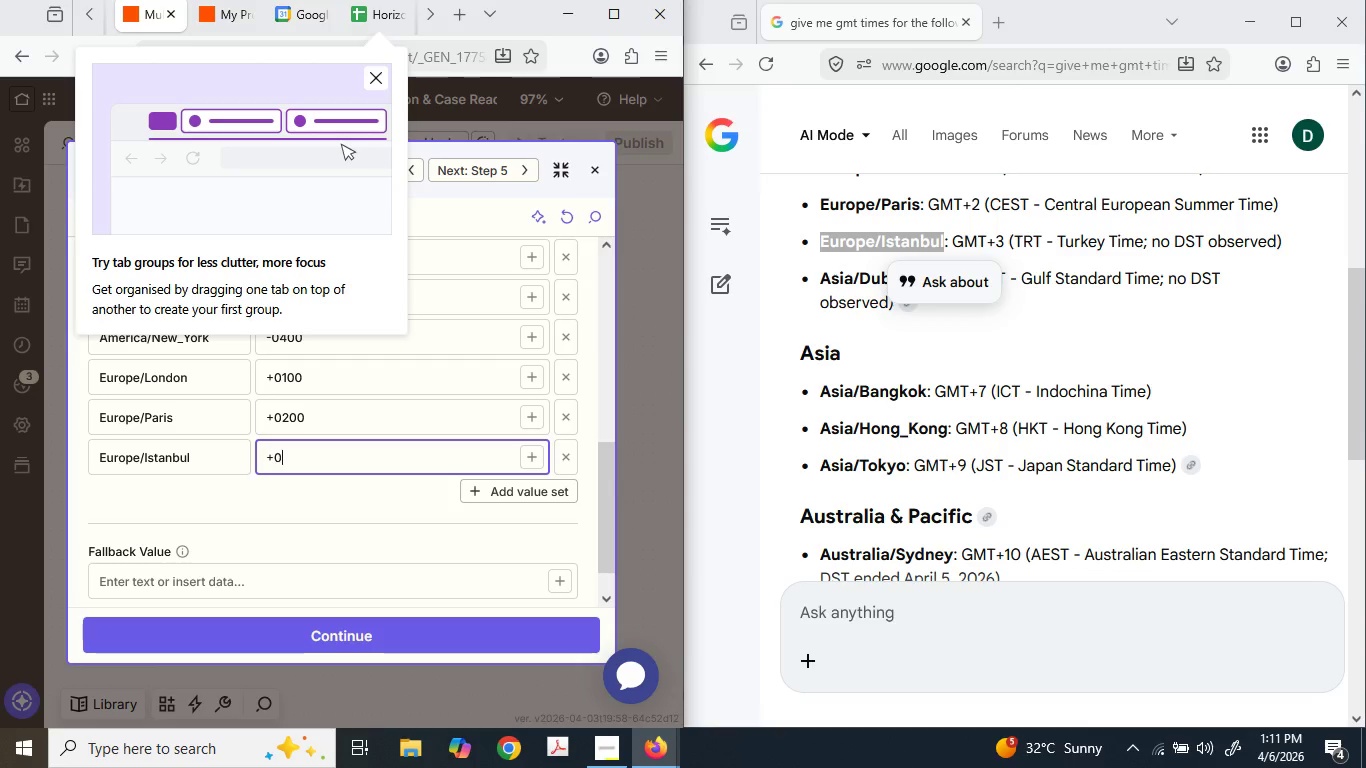 
key(Numpad3)
 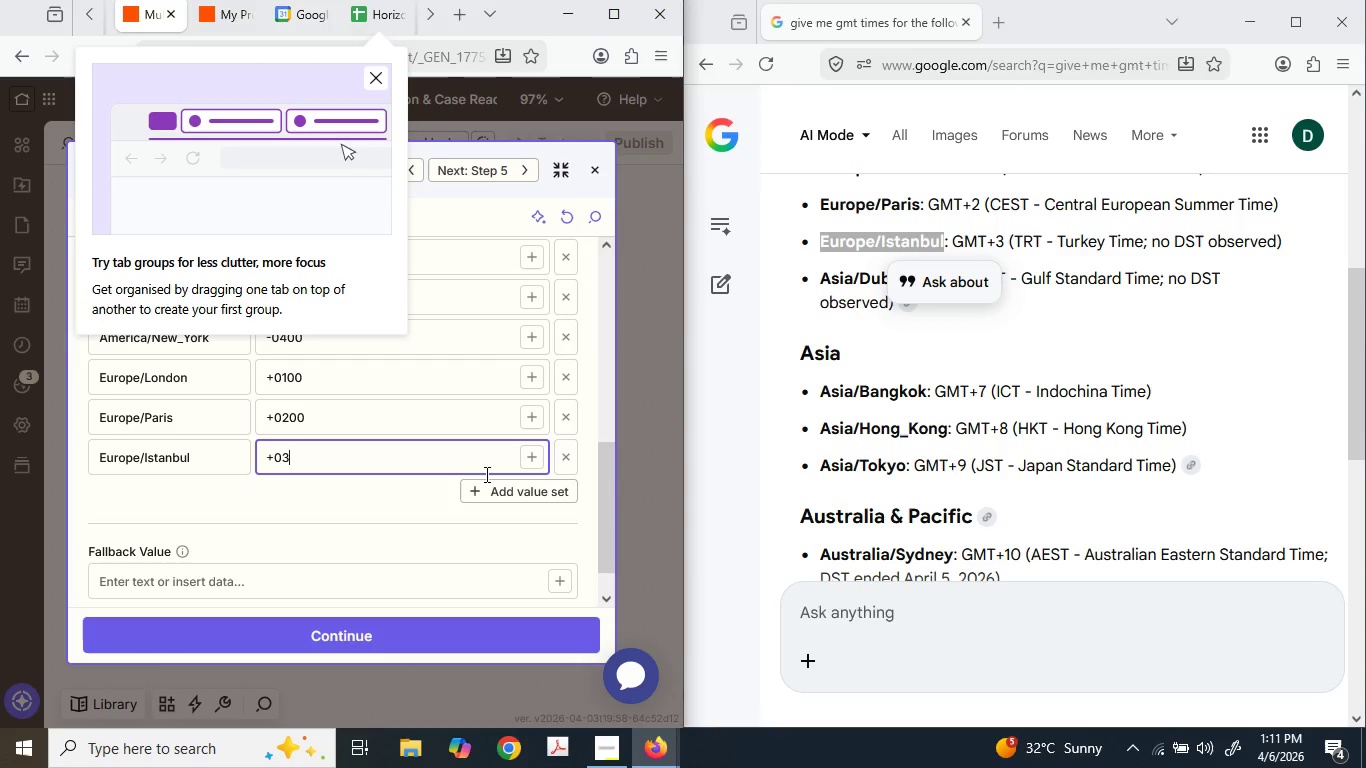 
key(Numpad0)
 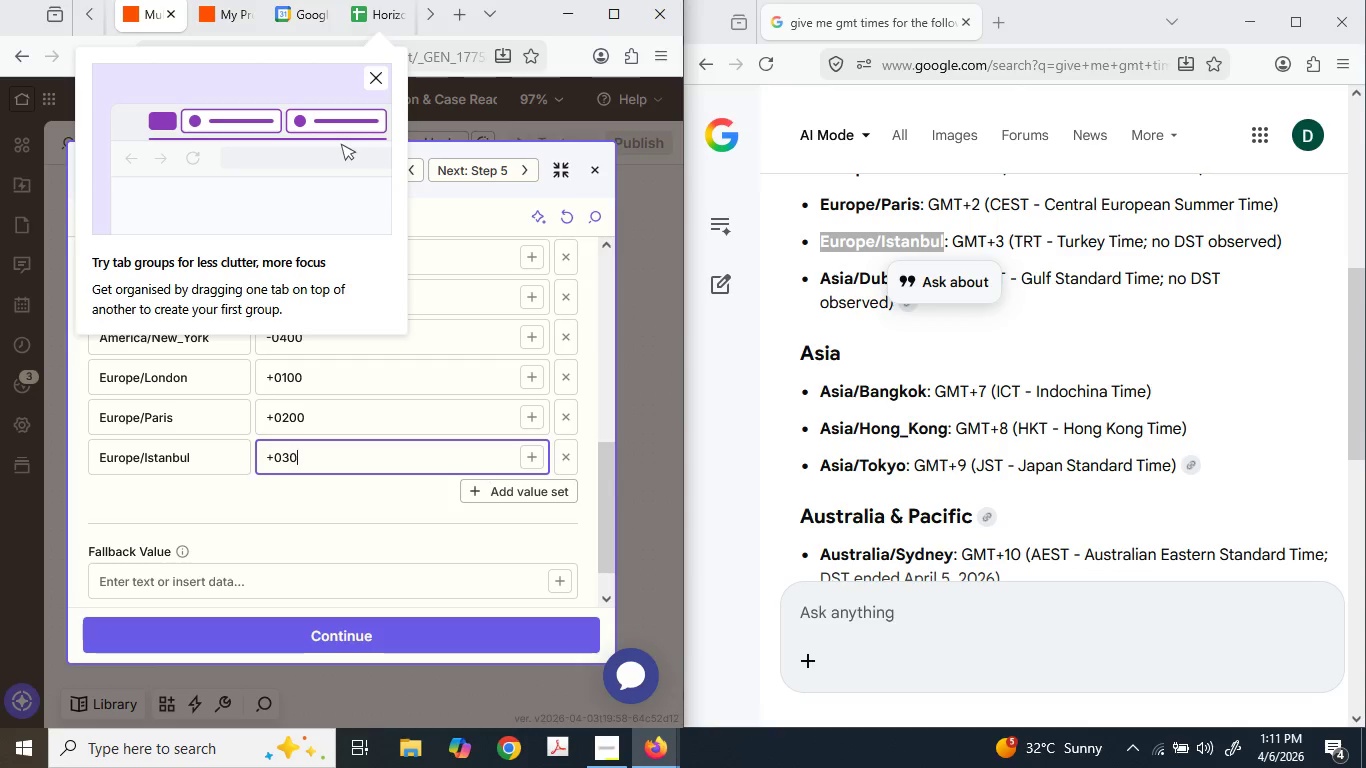 
key(Numpad0)
 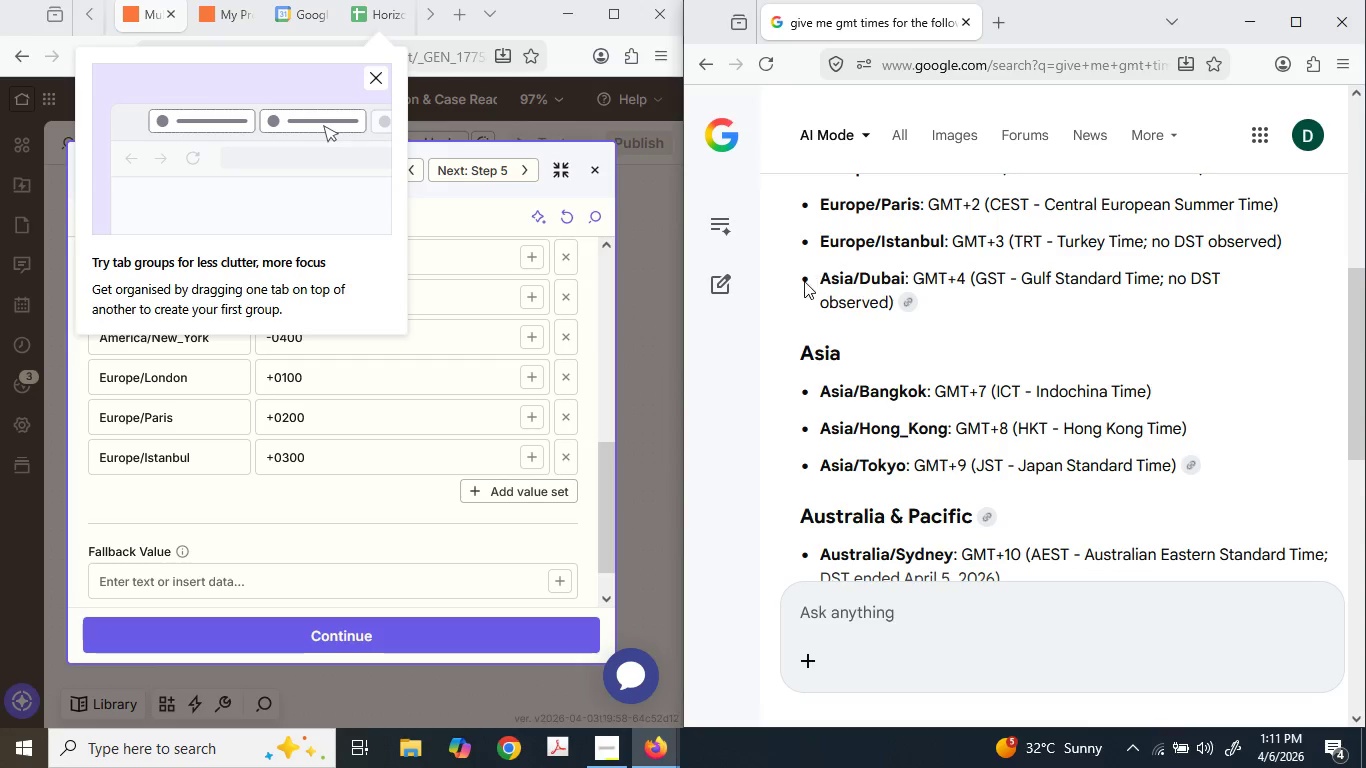 
left_click_drag(start_coordinate=[810, 280], to_coordinate=[929, 277])
 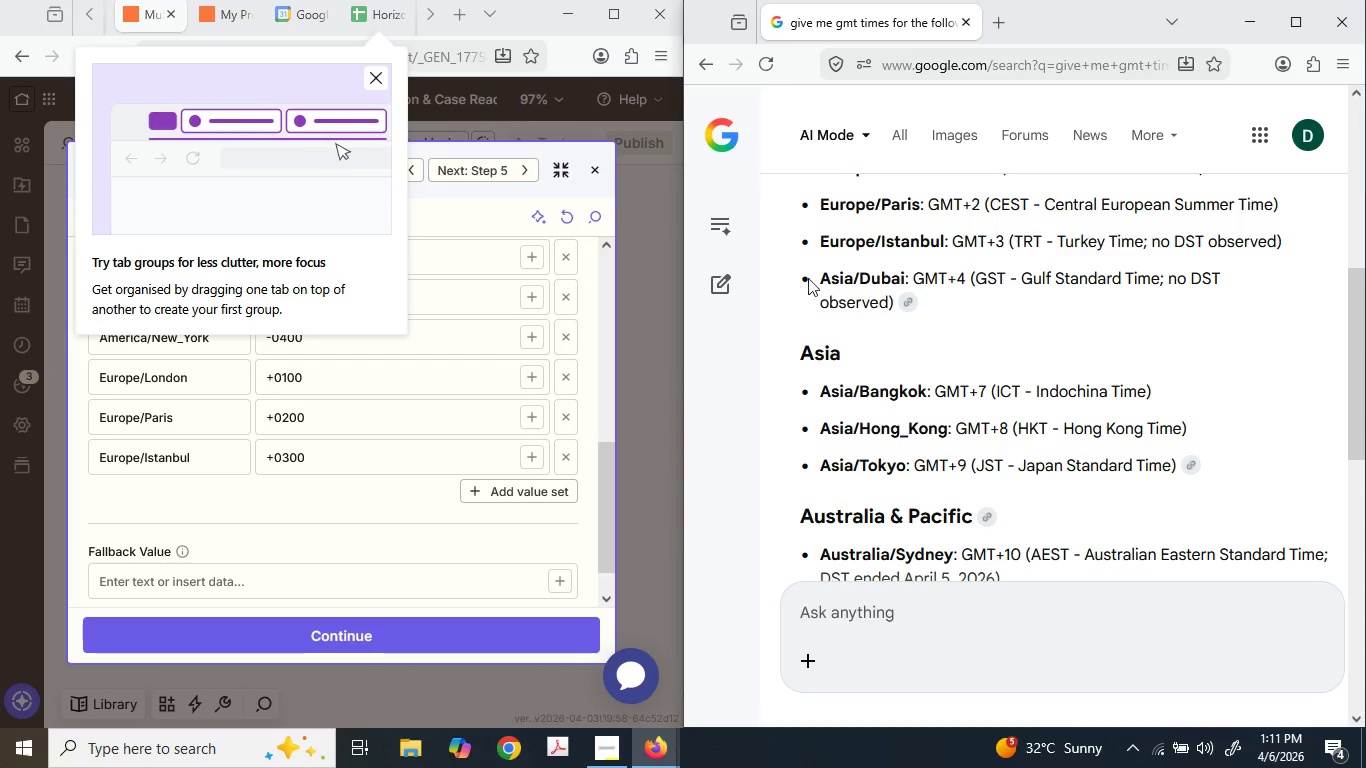 
left_click_drag(start_coordinate=[816, 276], to_coordinate=[904, 276])
 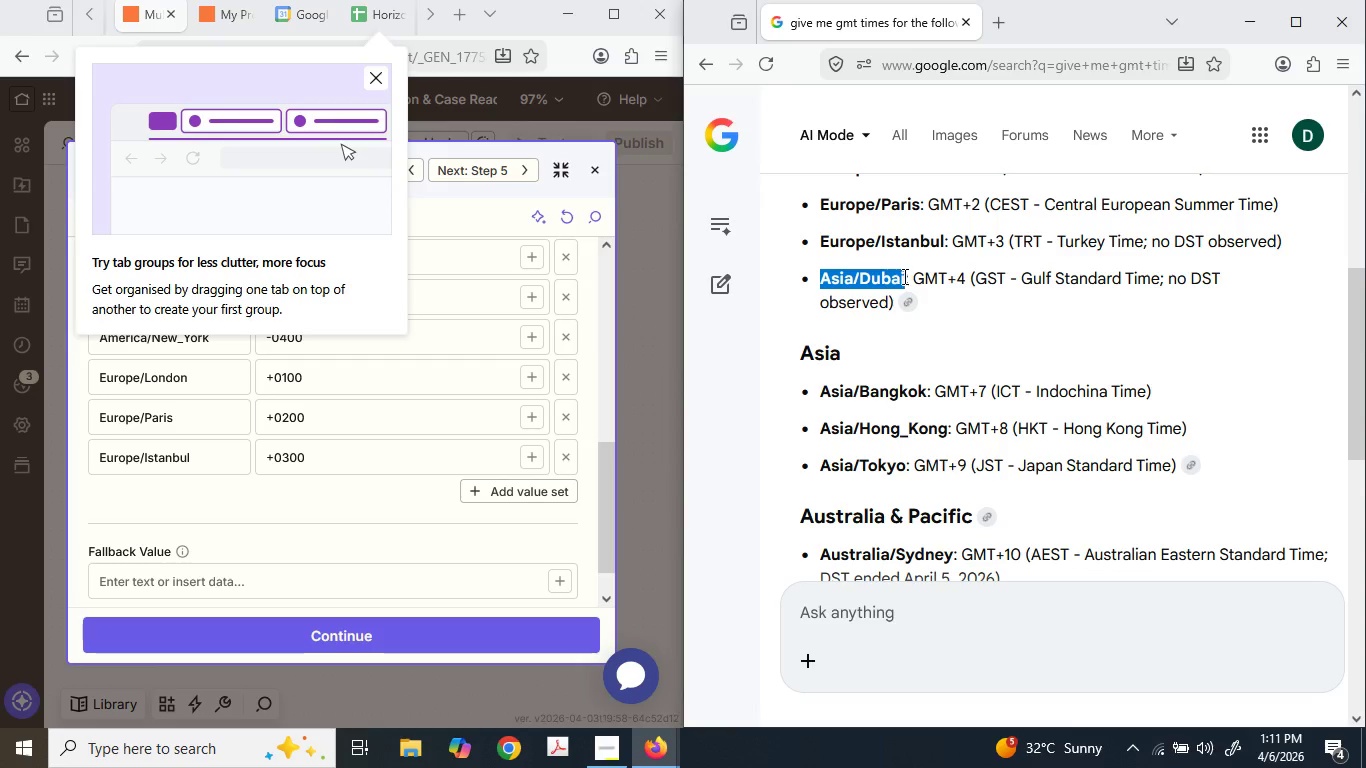 
key(Control+ControlLeft)
 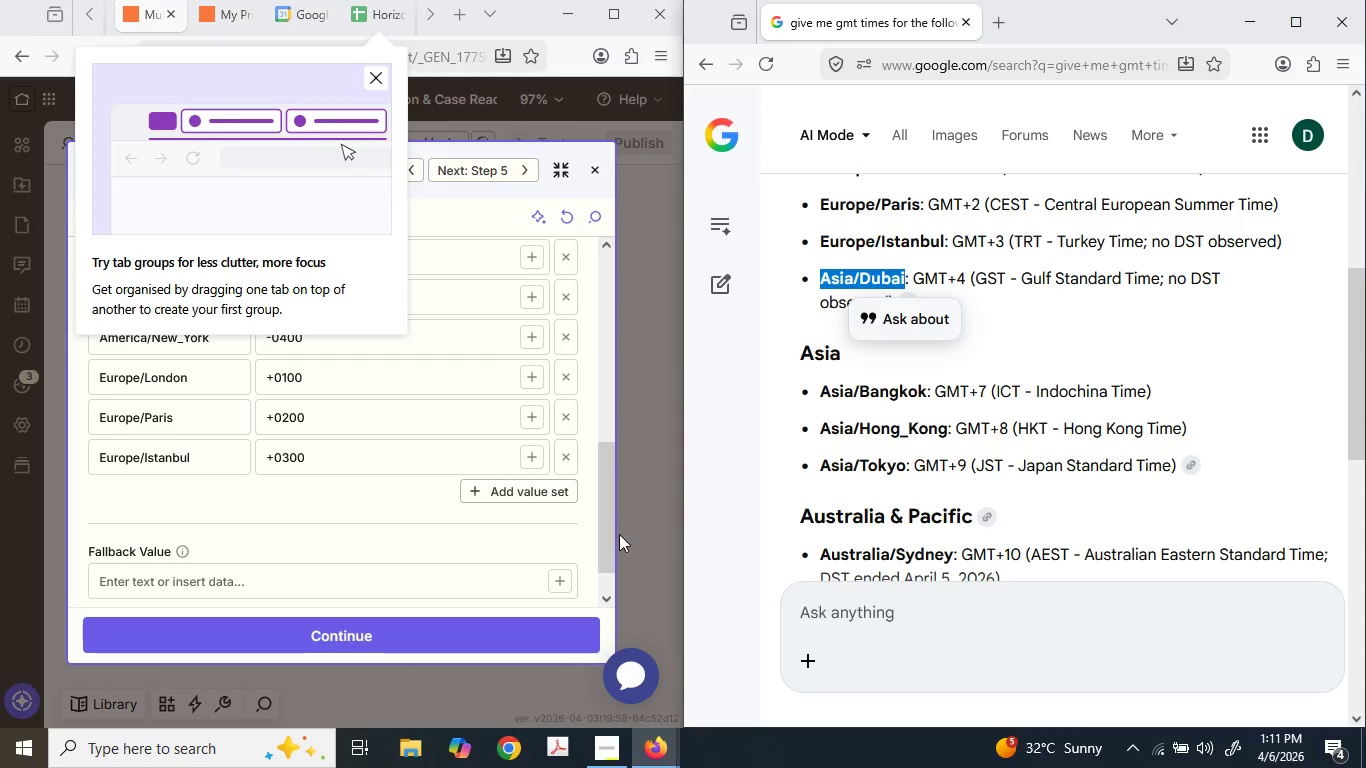 
key(Control+C)
 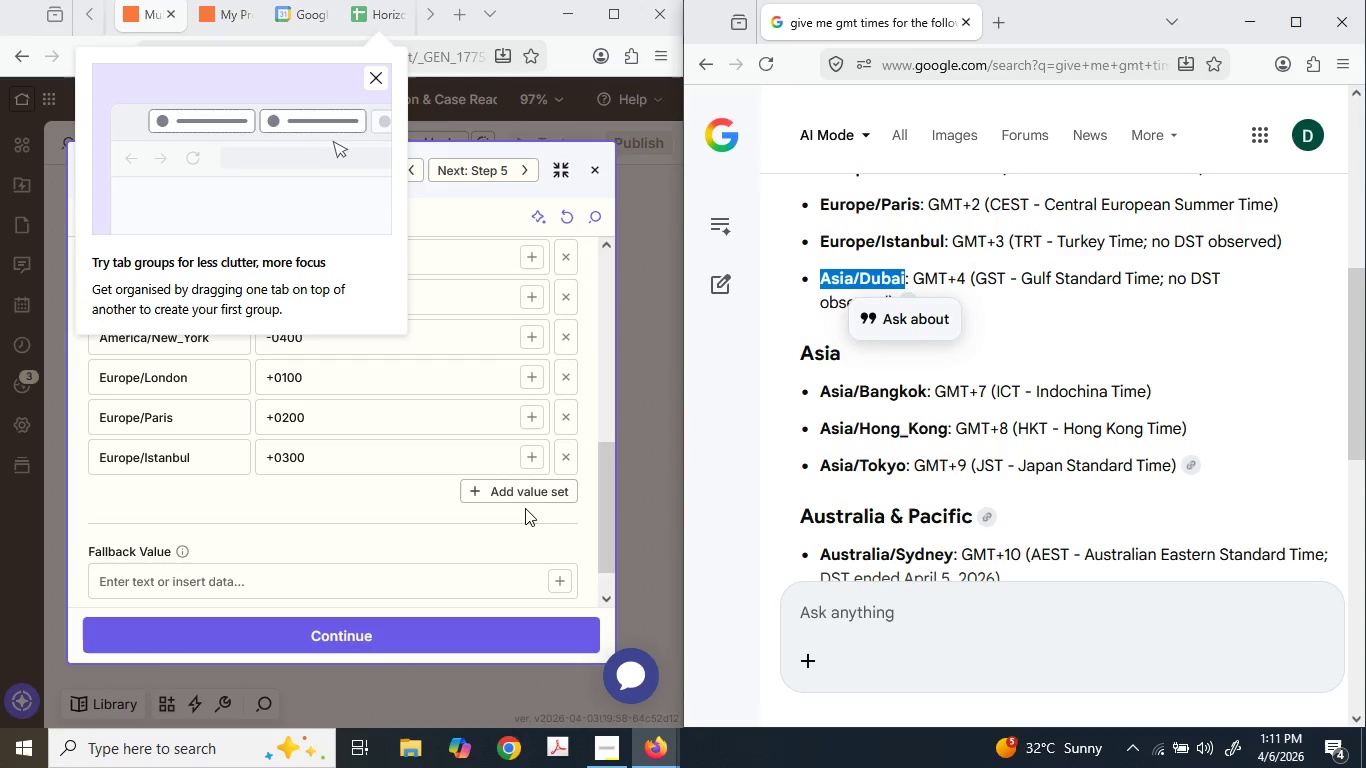 
double_click([508, 496])
 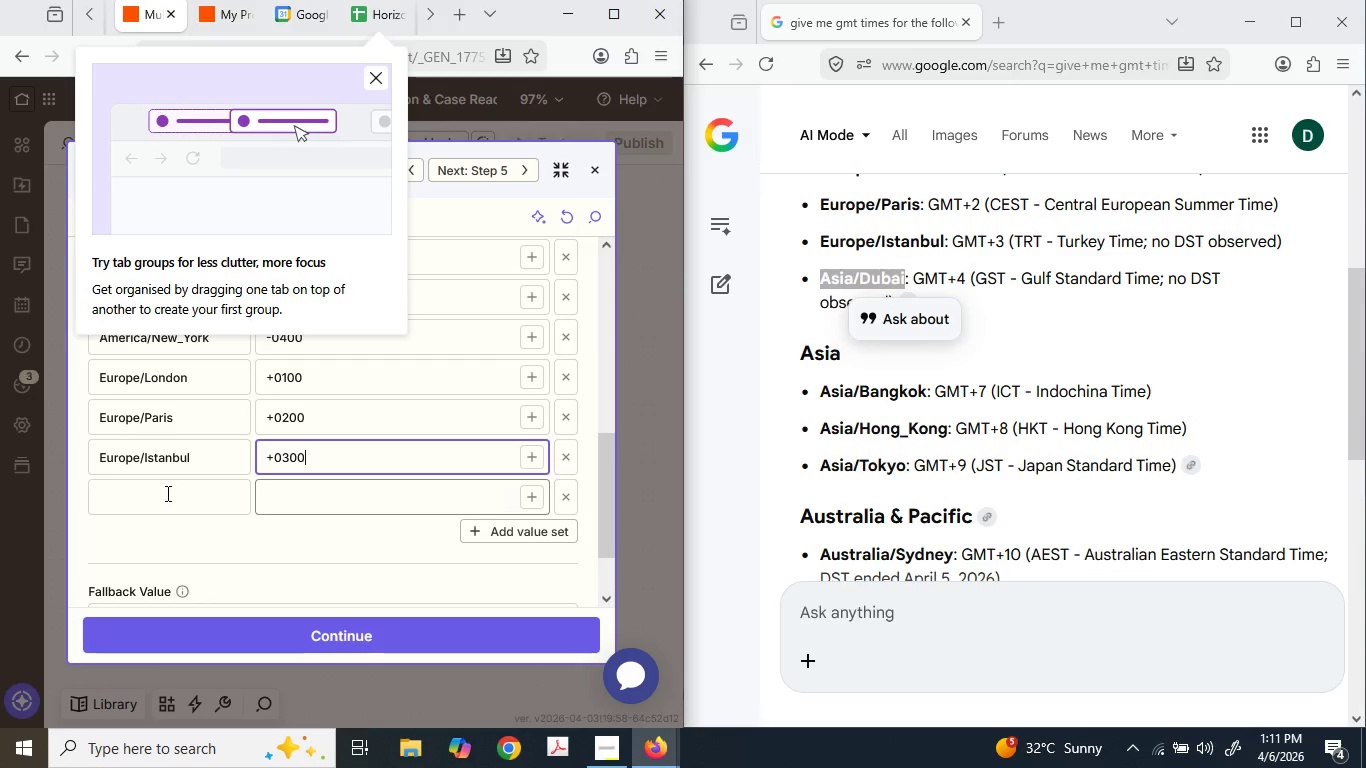 
key(Control+ControlLeft)
 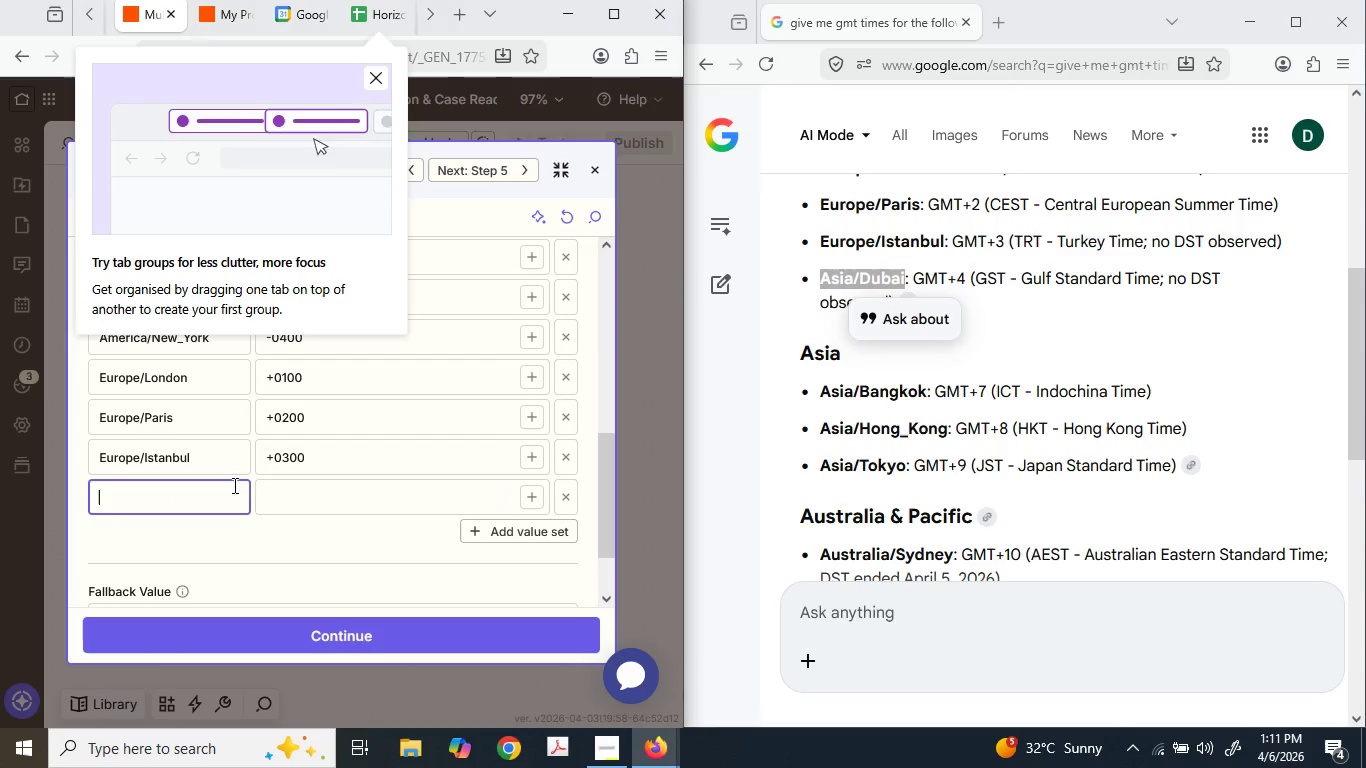 
key(Control+V)
 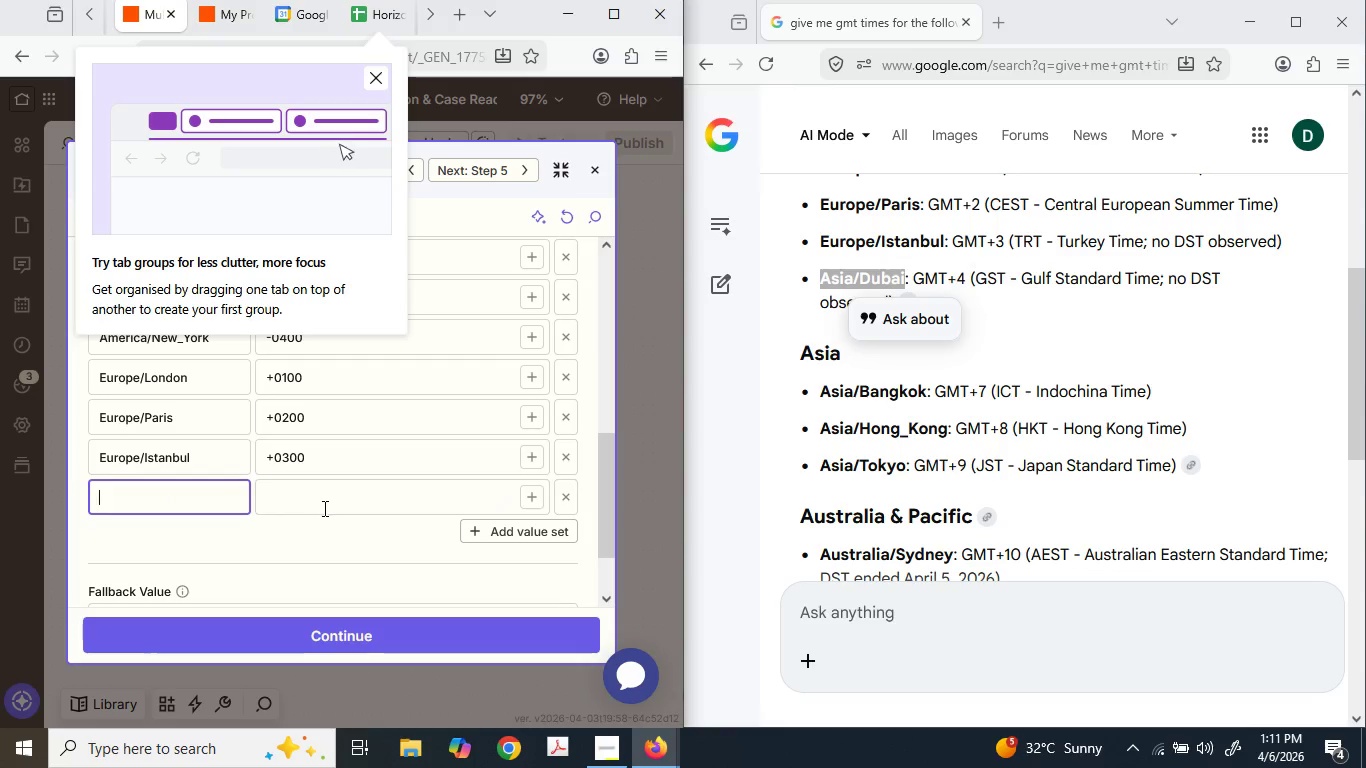 
left_click([324, 508])
 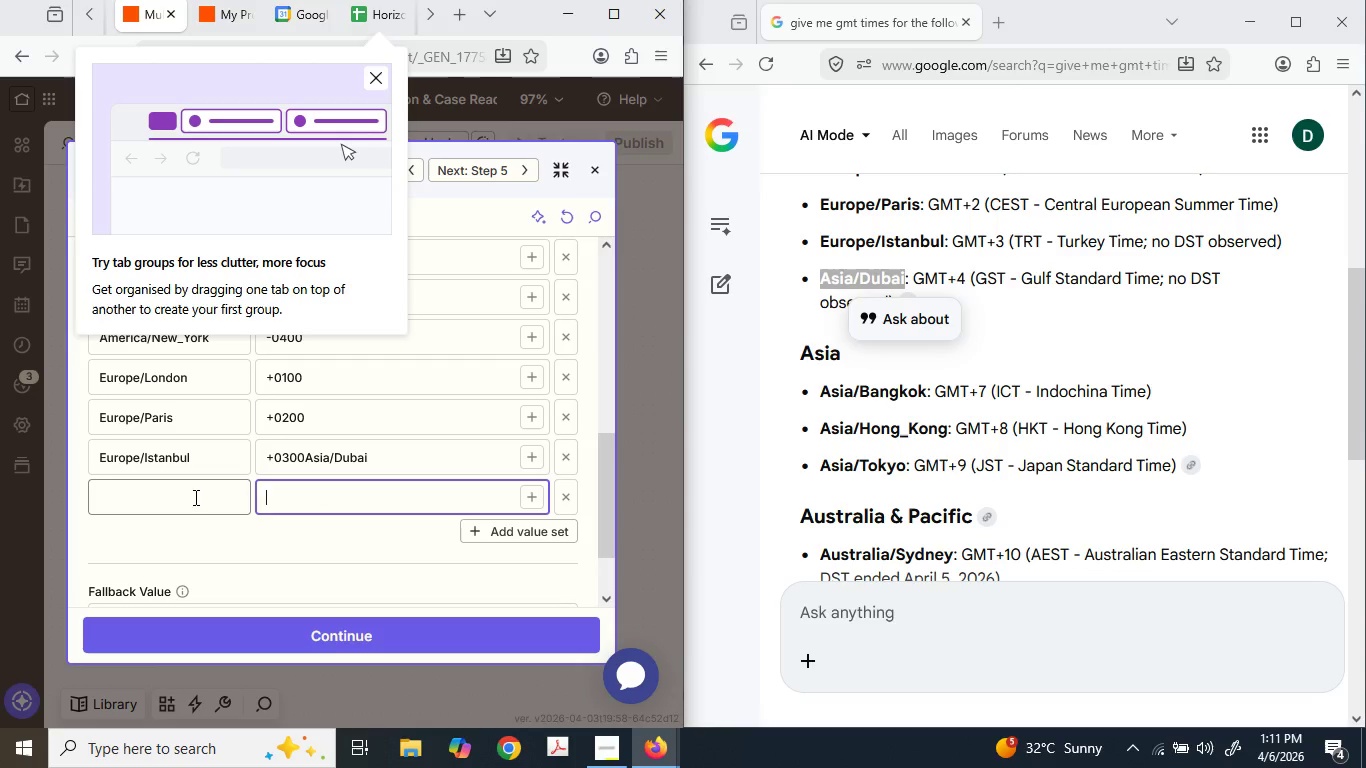 
key(Control+ControlLeft)
 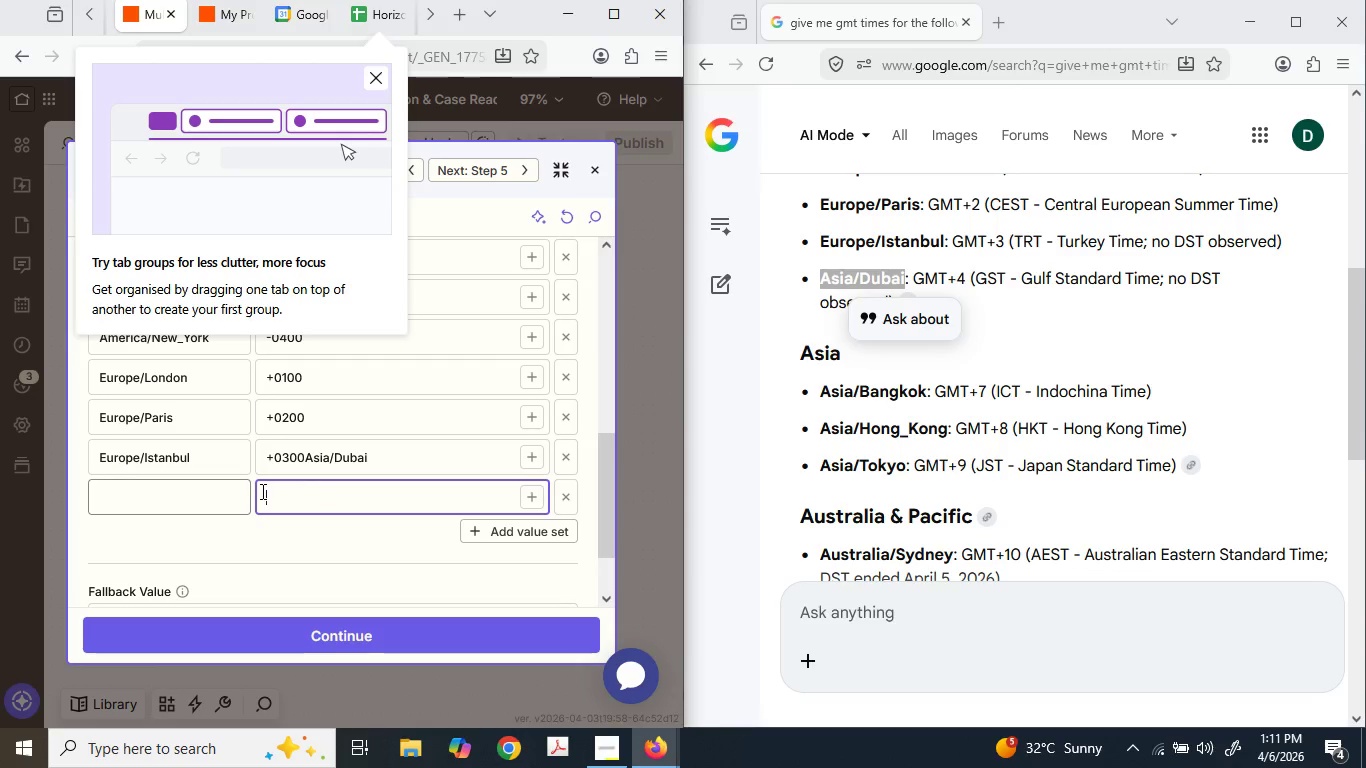 
key(Control+Z)
 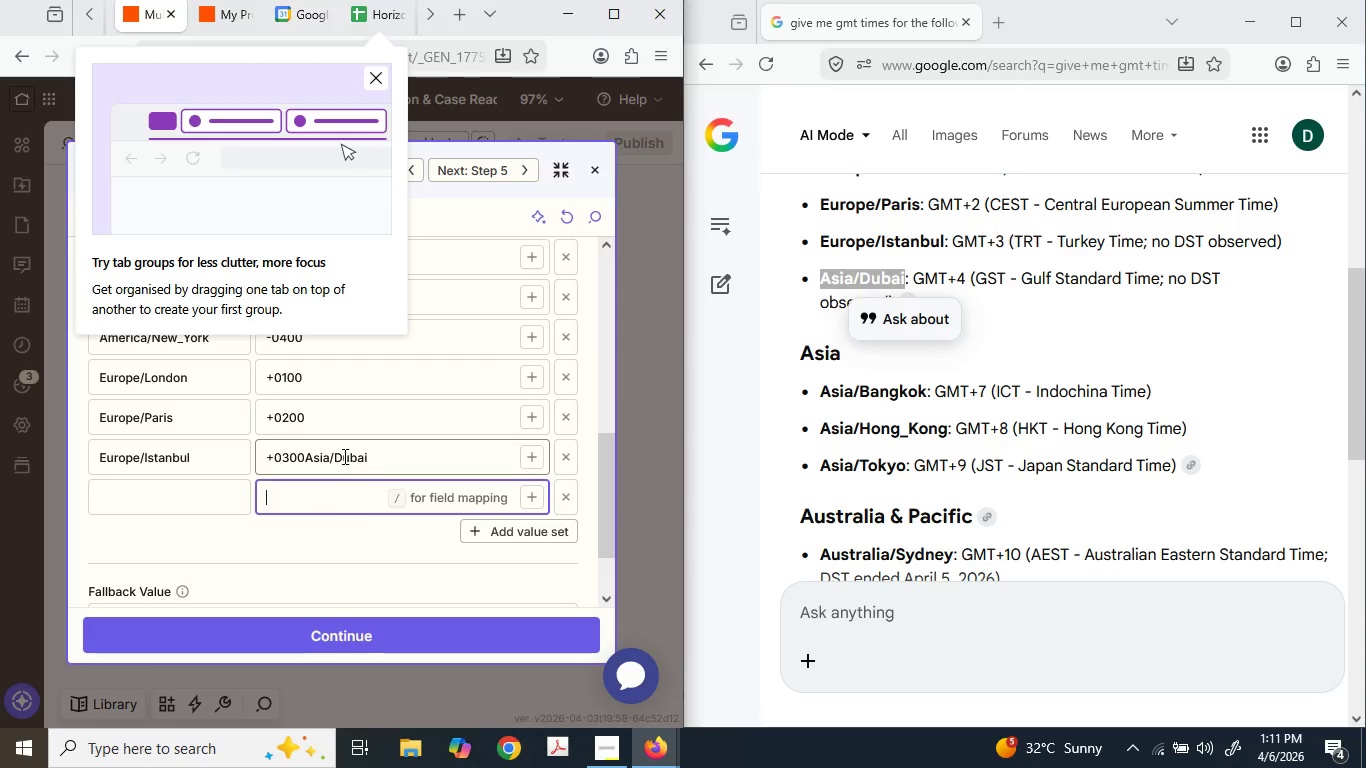 
left_click_drag(start_coordinate=[383, 451], to_coordinate=[302, 451])
 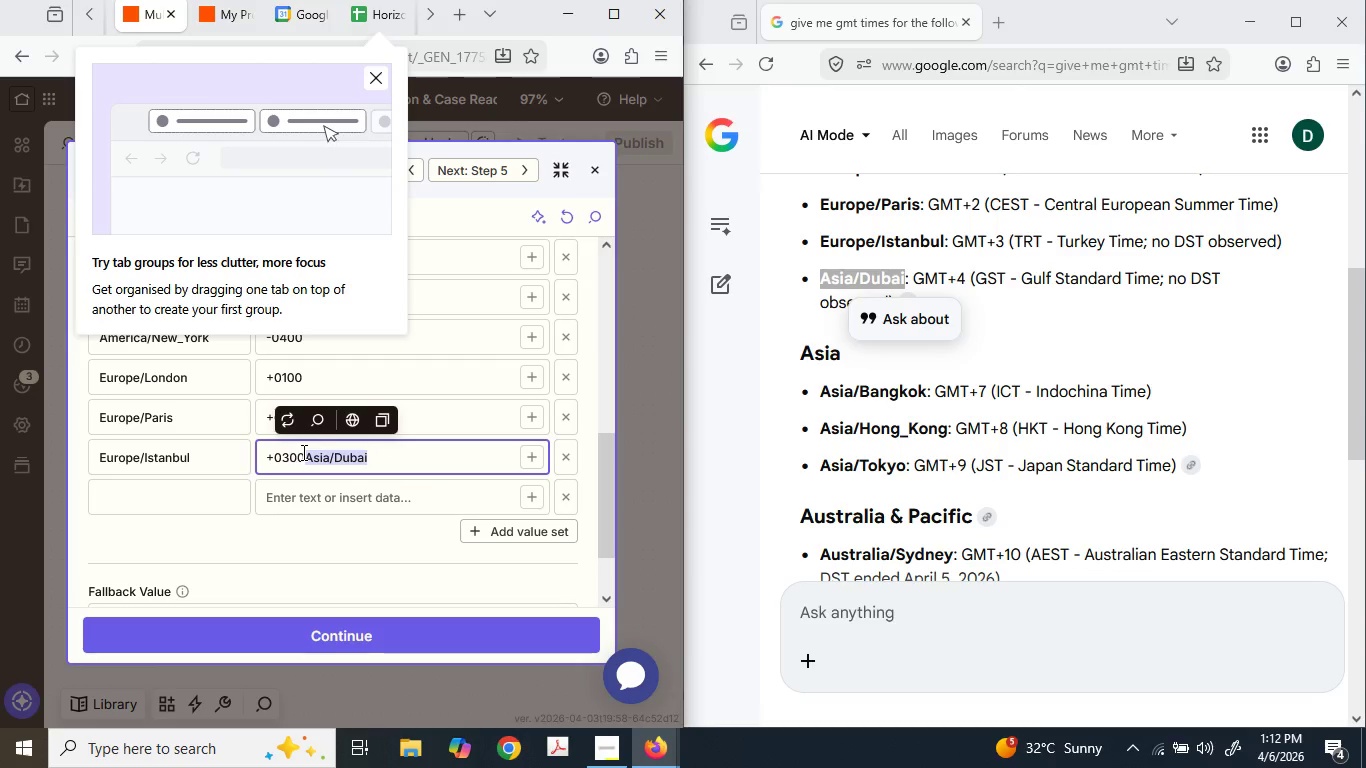 
key(Backspace)
 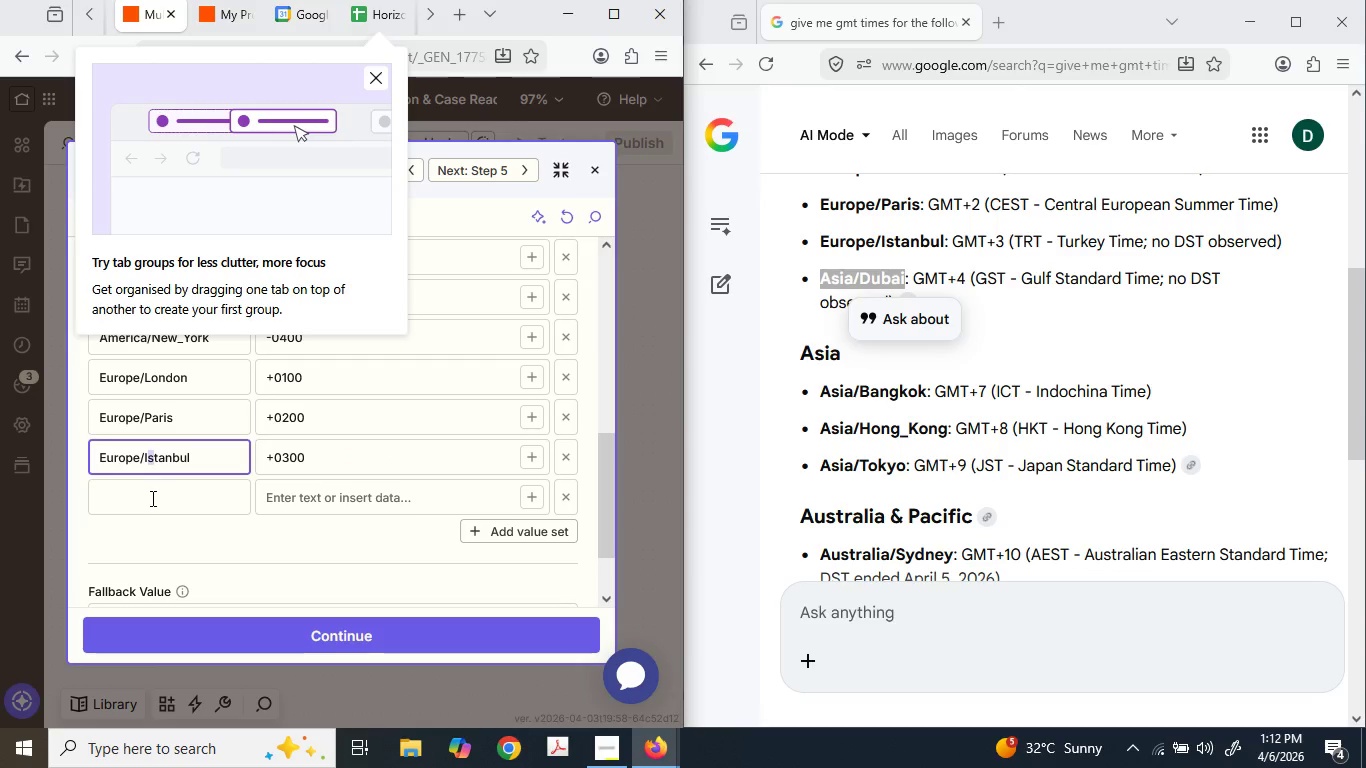 
key(Control+ControlLeft)
 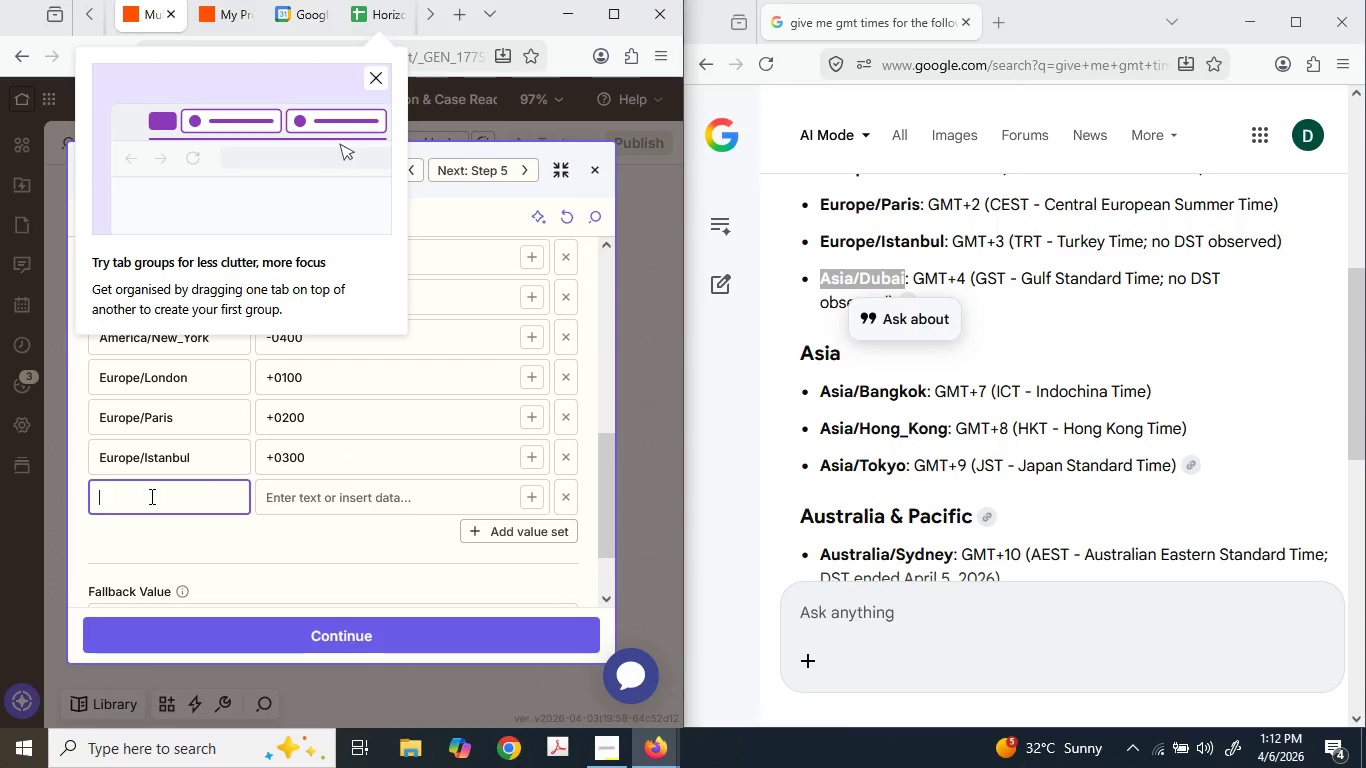 
key(Control+V)
 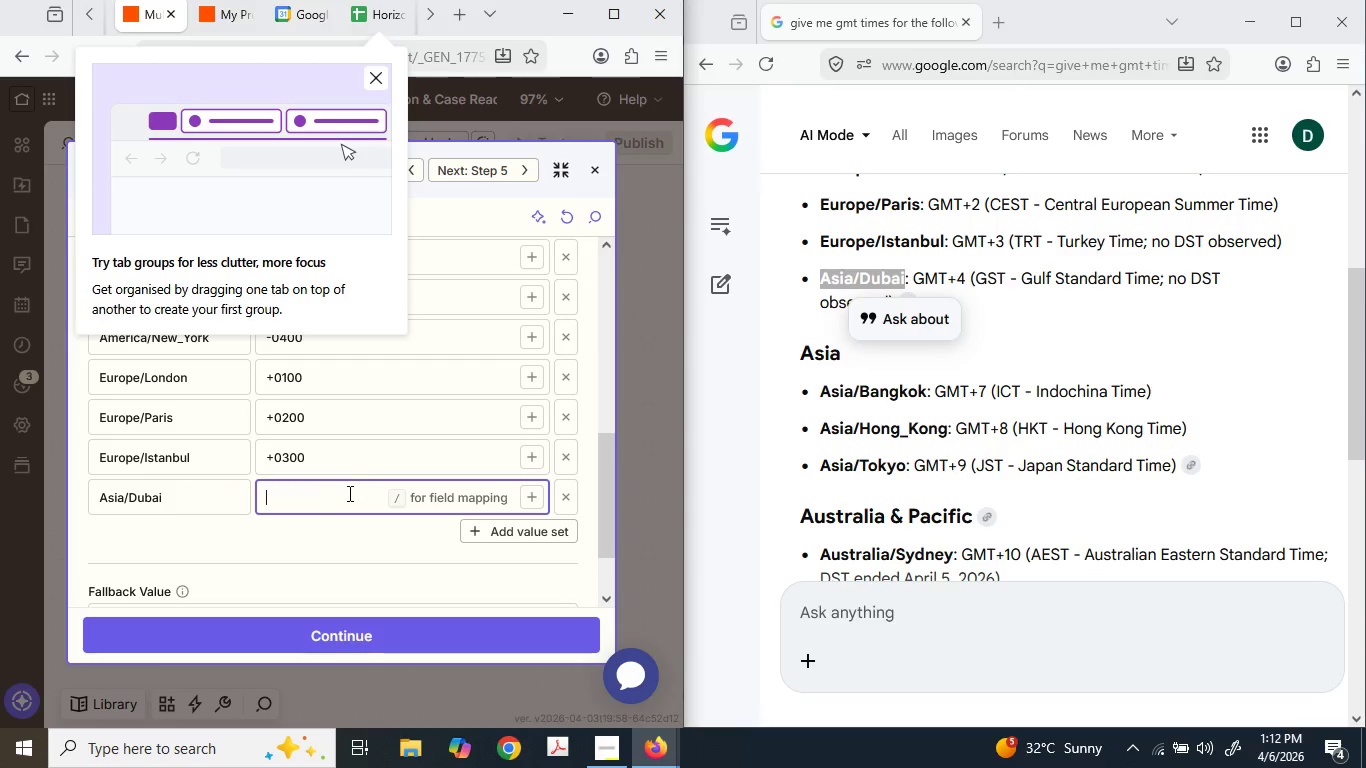 
key(NumpadAdd)
 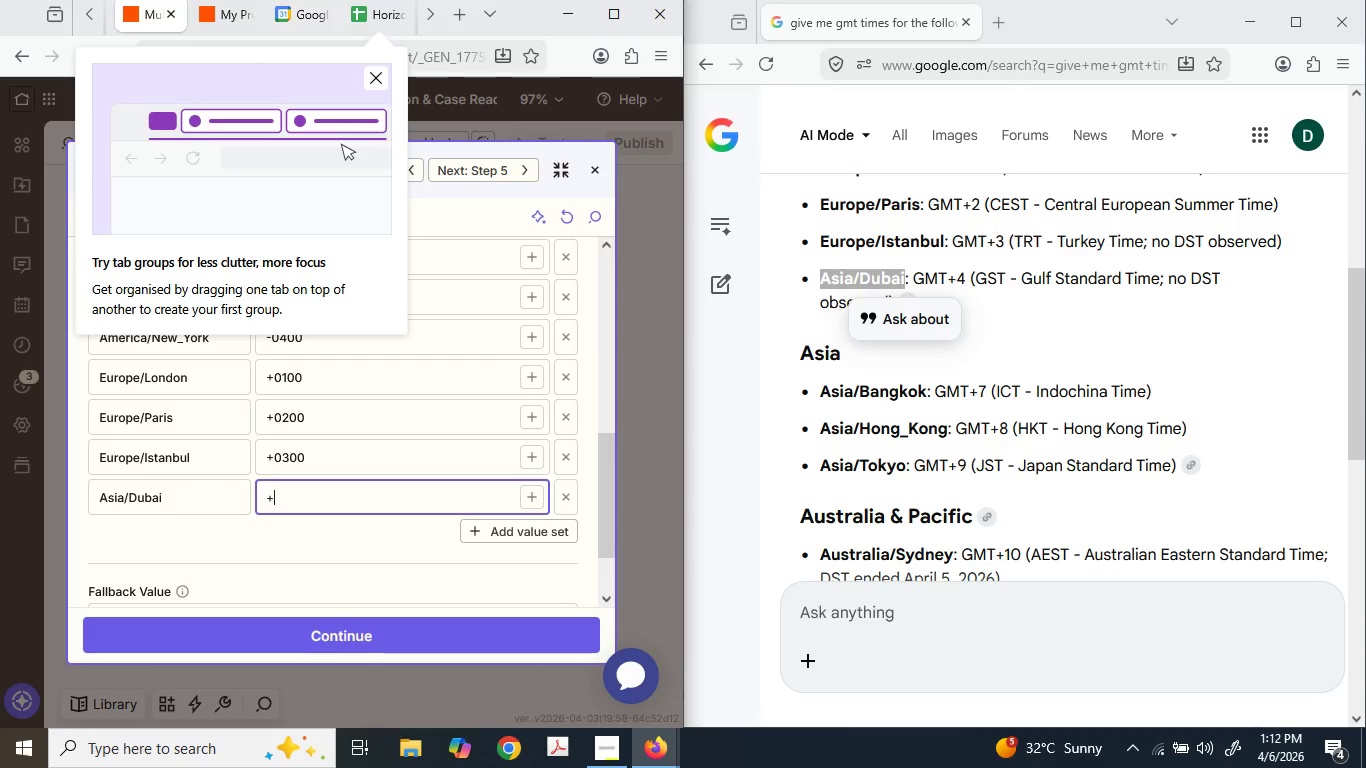 
key(Numpad0)
 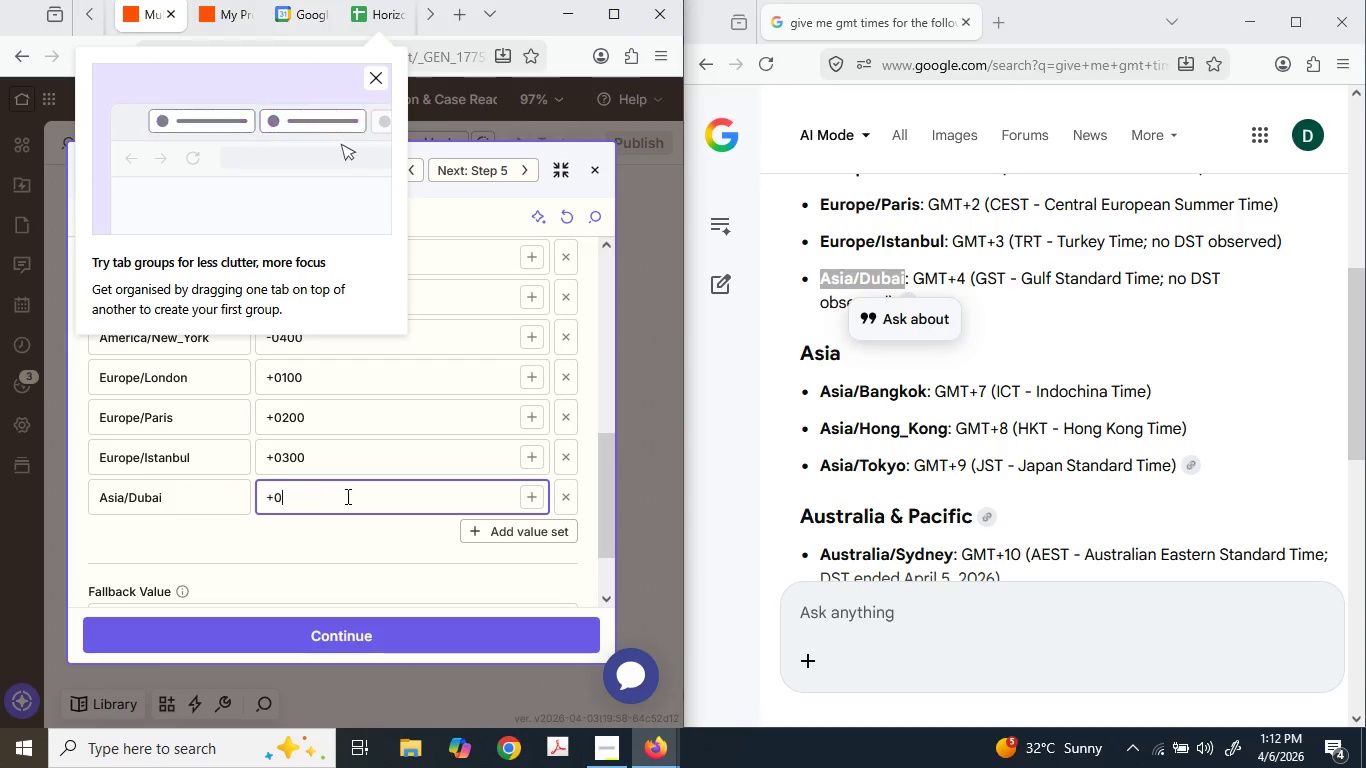 
key(Numpad4)
 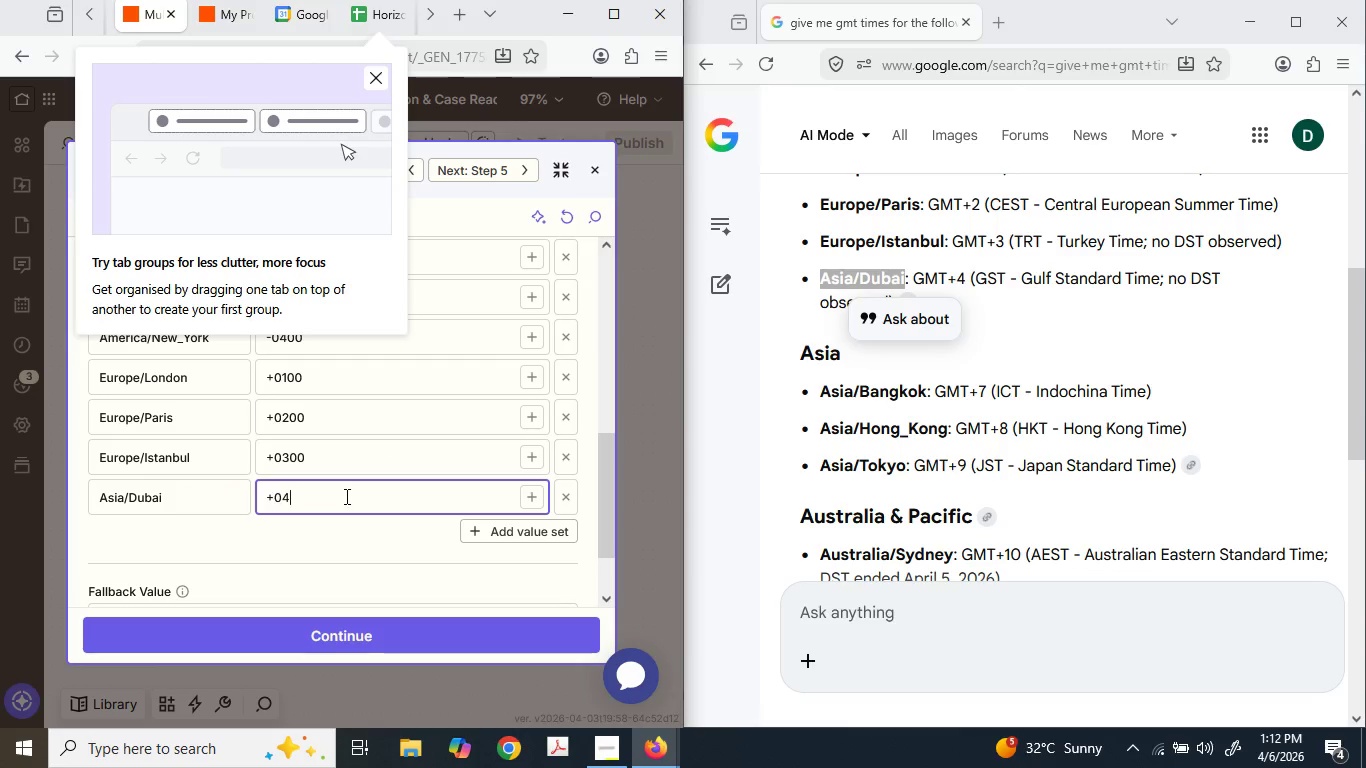 
key(Numpad0)
 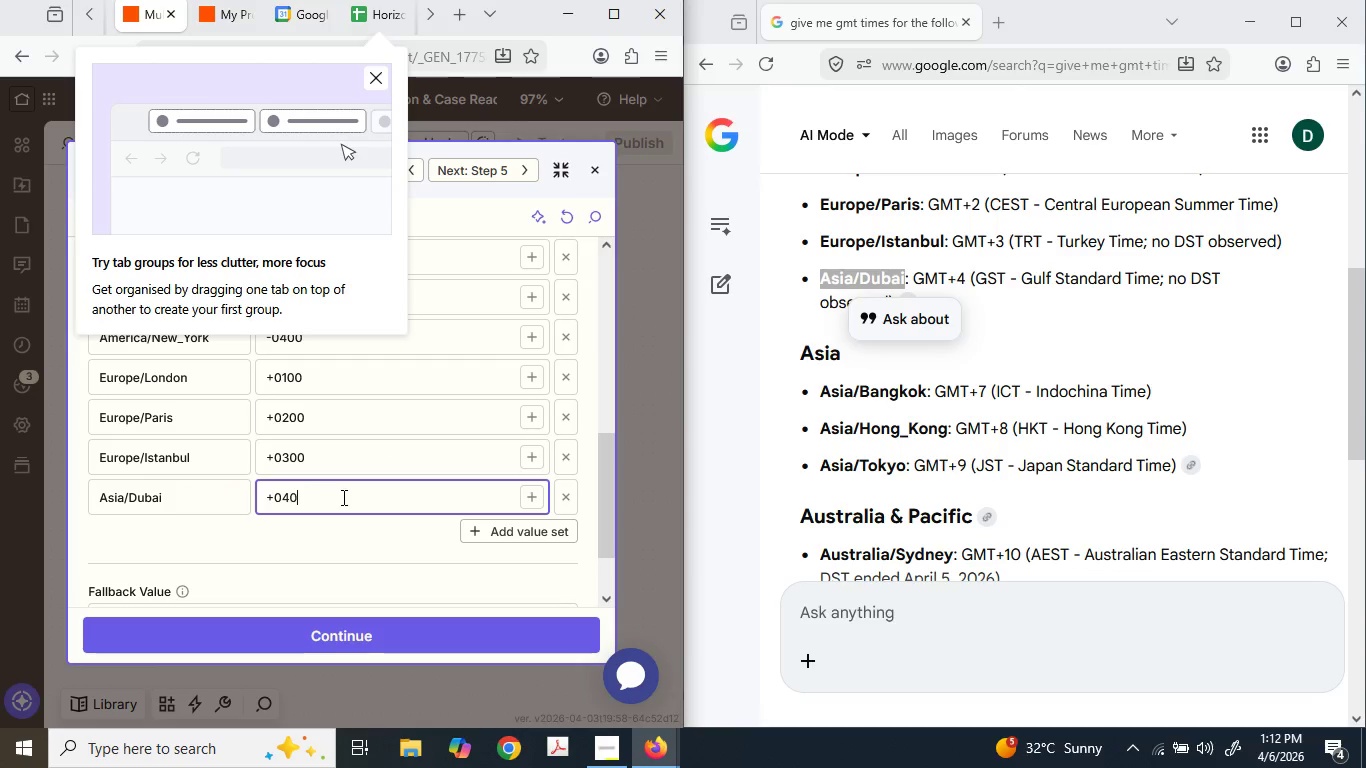 
key(Numpad0)
 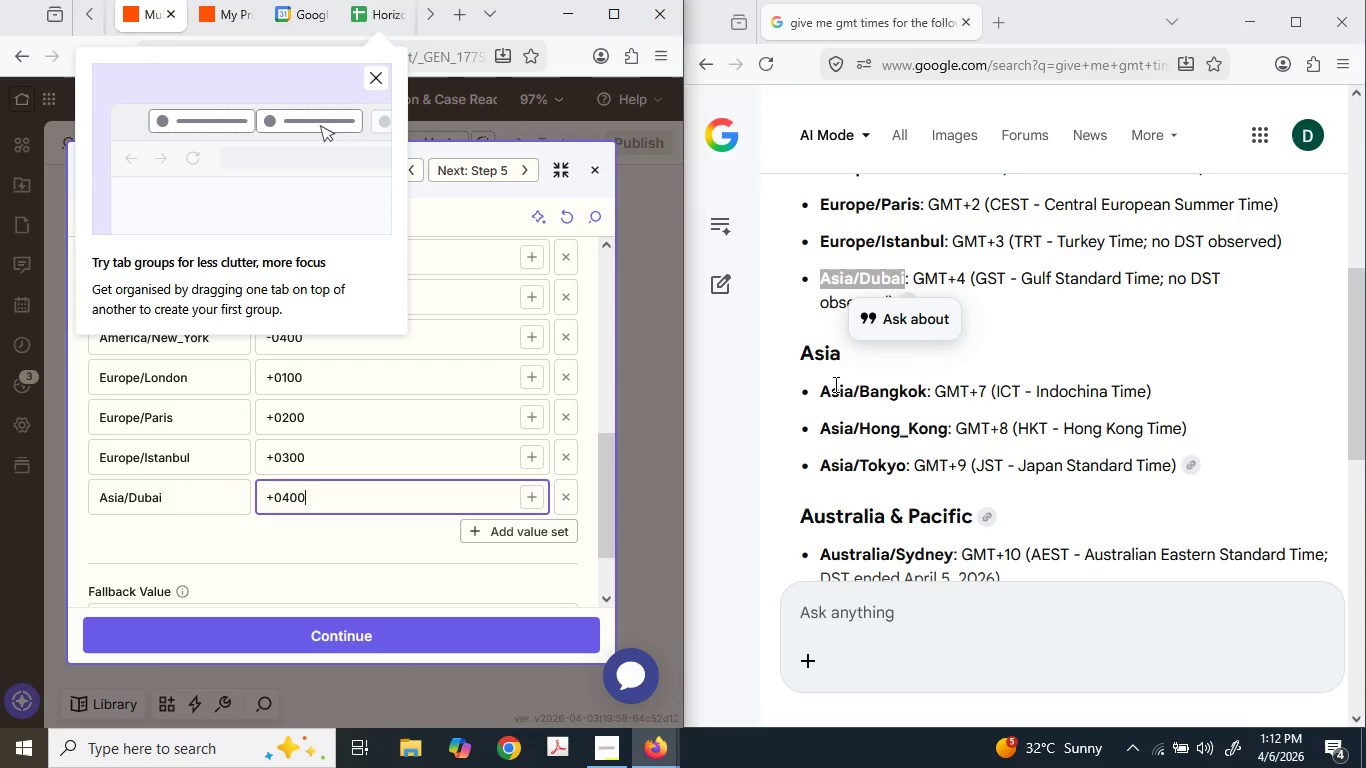 
left_click_drag(start_coordinate=[819, 386], to_coordinate=[924, 396])
 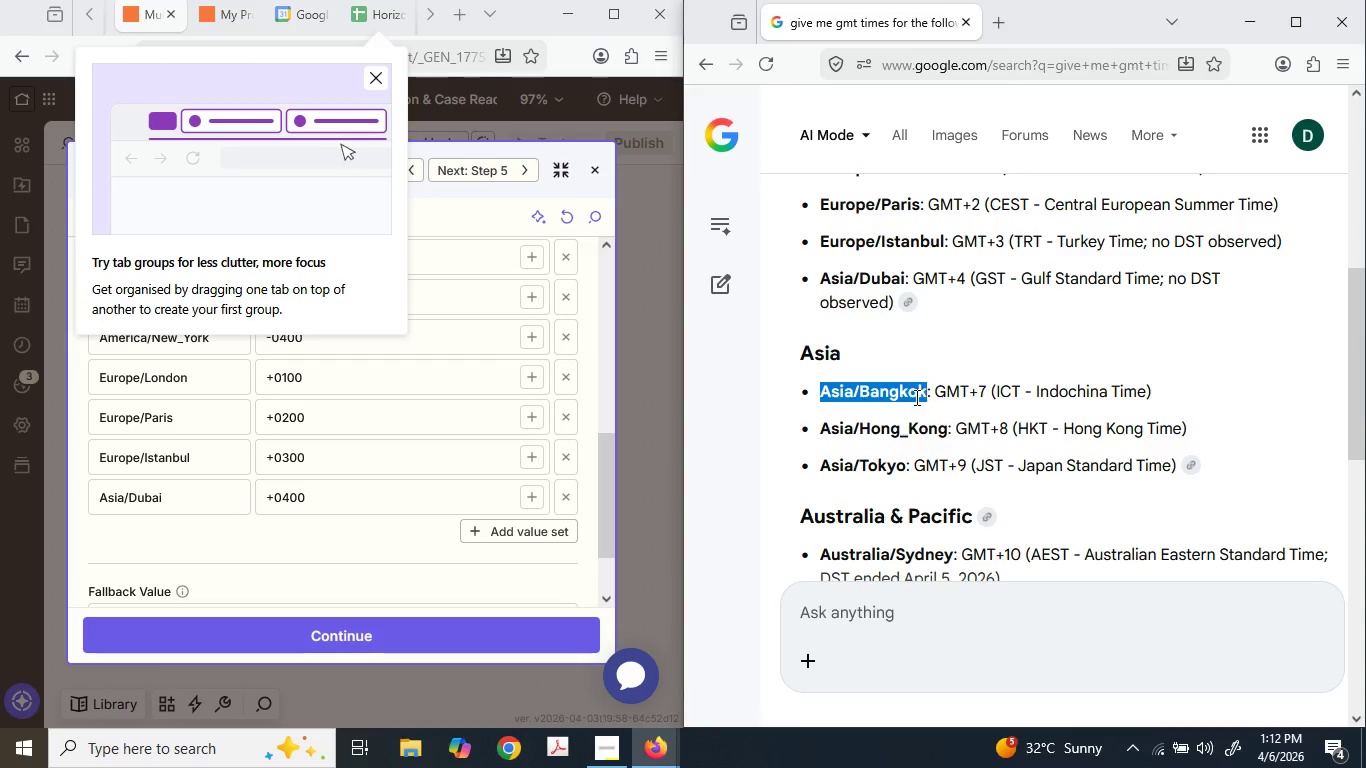 
key(Control+ControlLeft)
 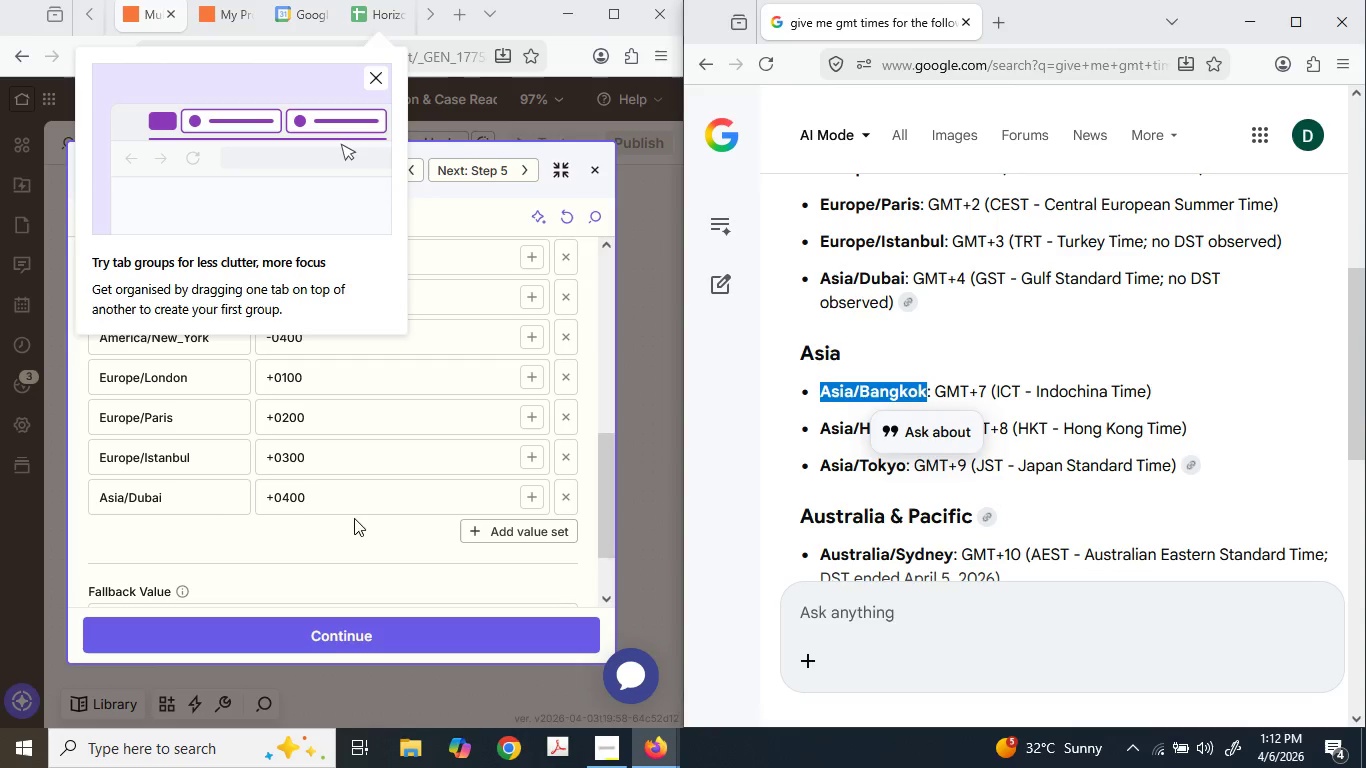 
key(Control+C)
 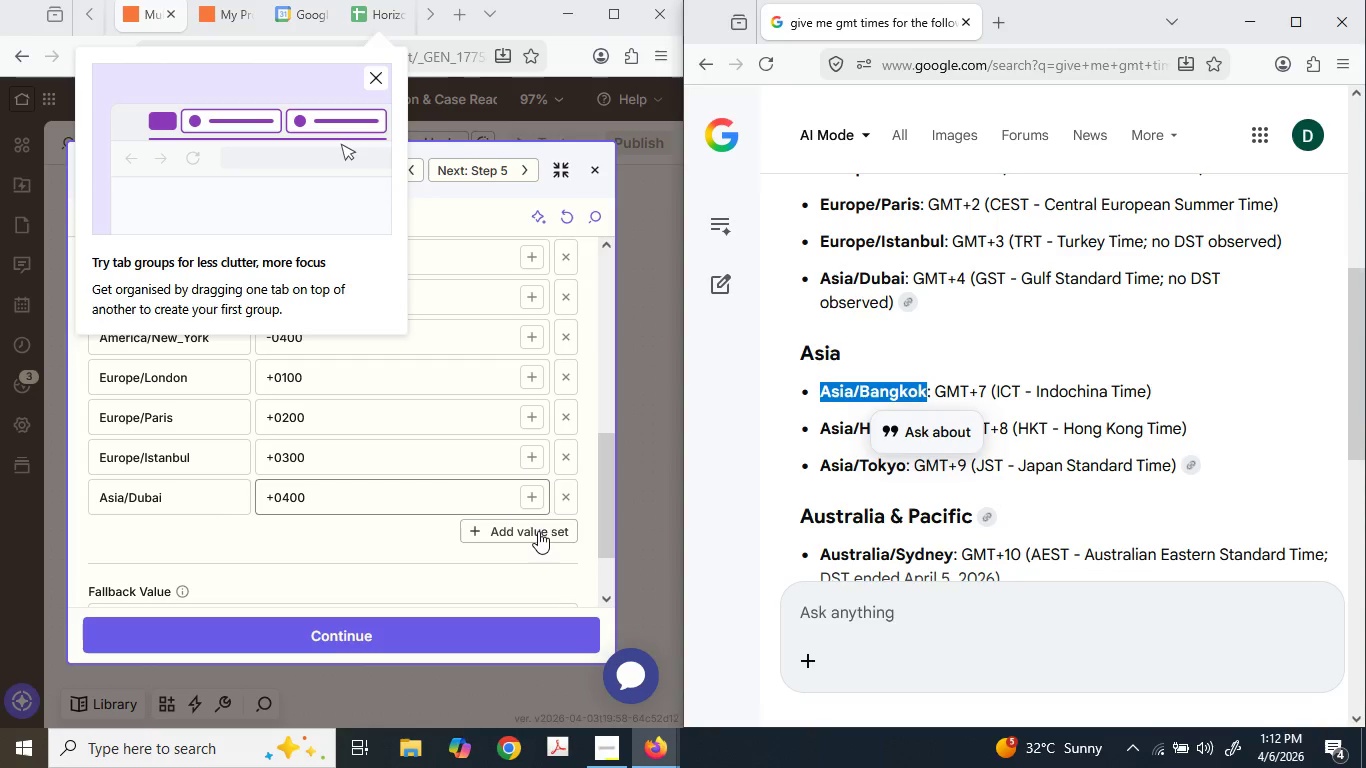 
left_click([541, 532])
 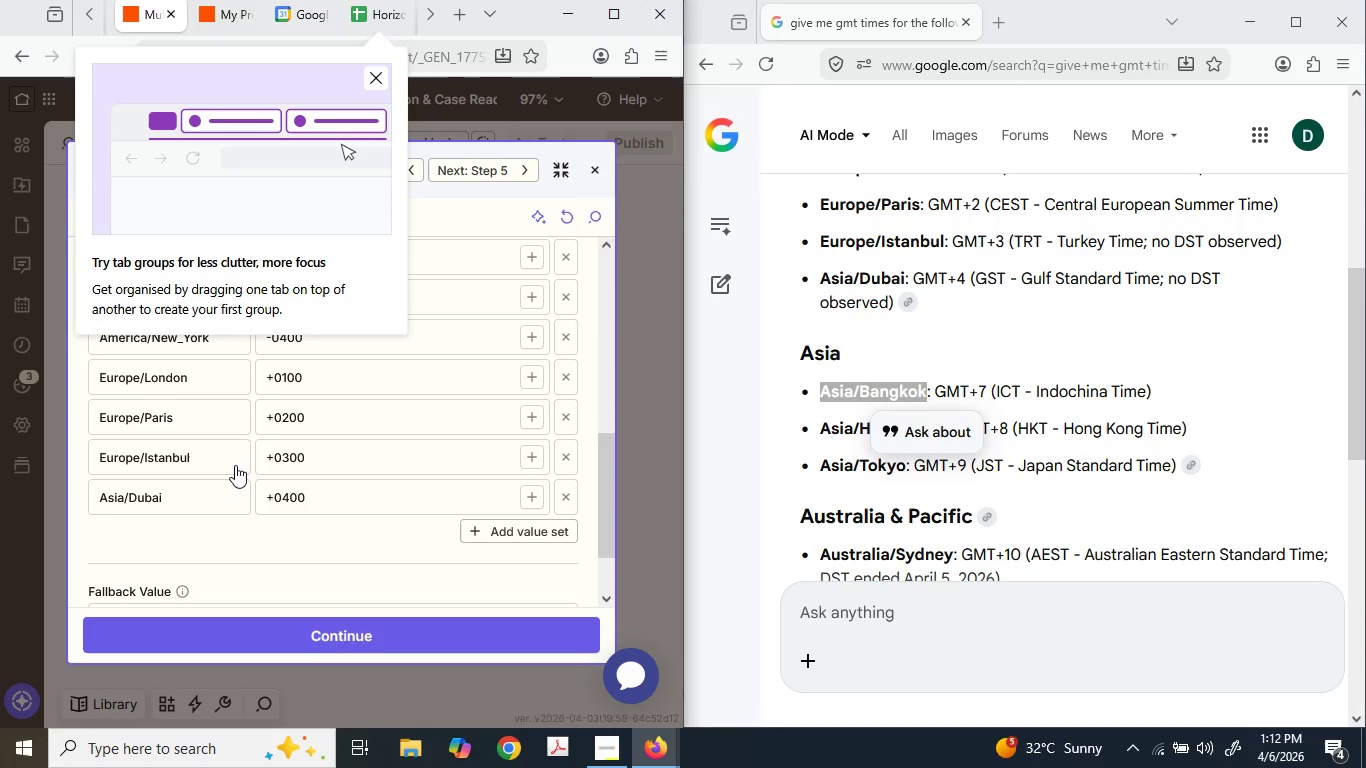 
scroll: coordinate [228, 462], scroll_direction: down, amount: 1.0
 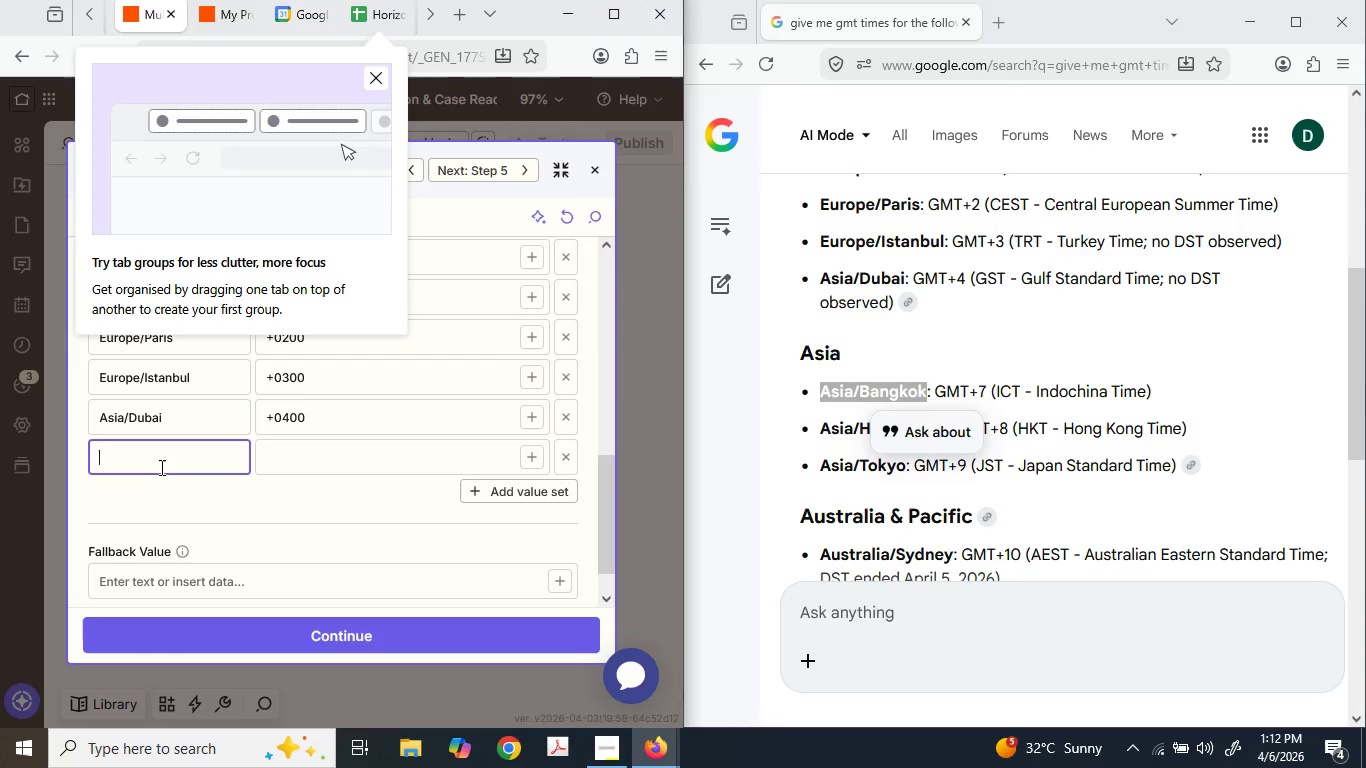 
key(Control+ControlLeft)
 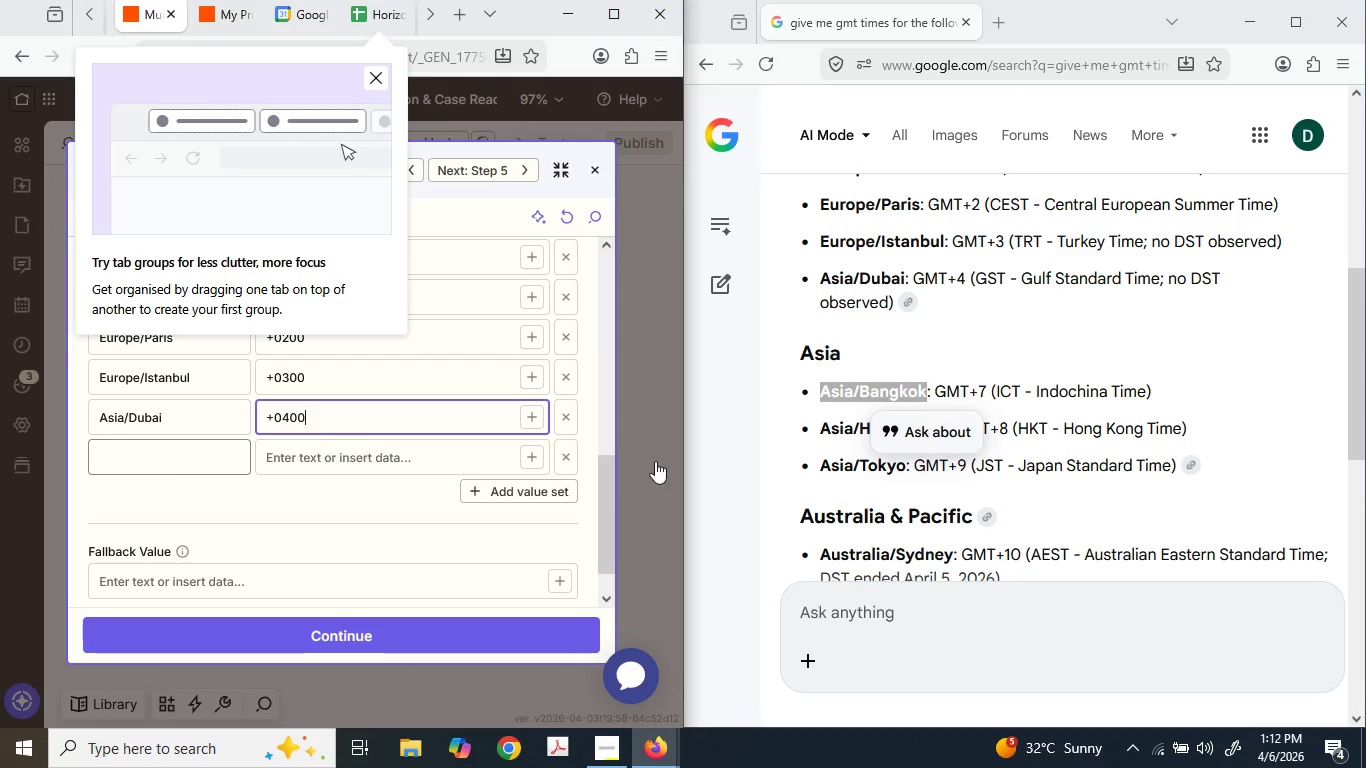 
key(Control+V)
 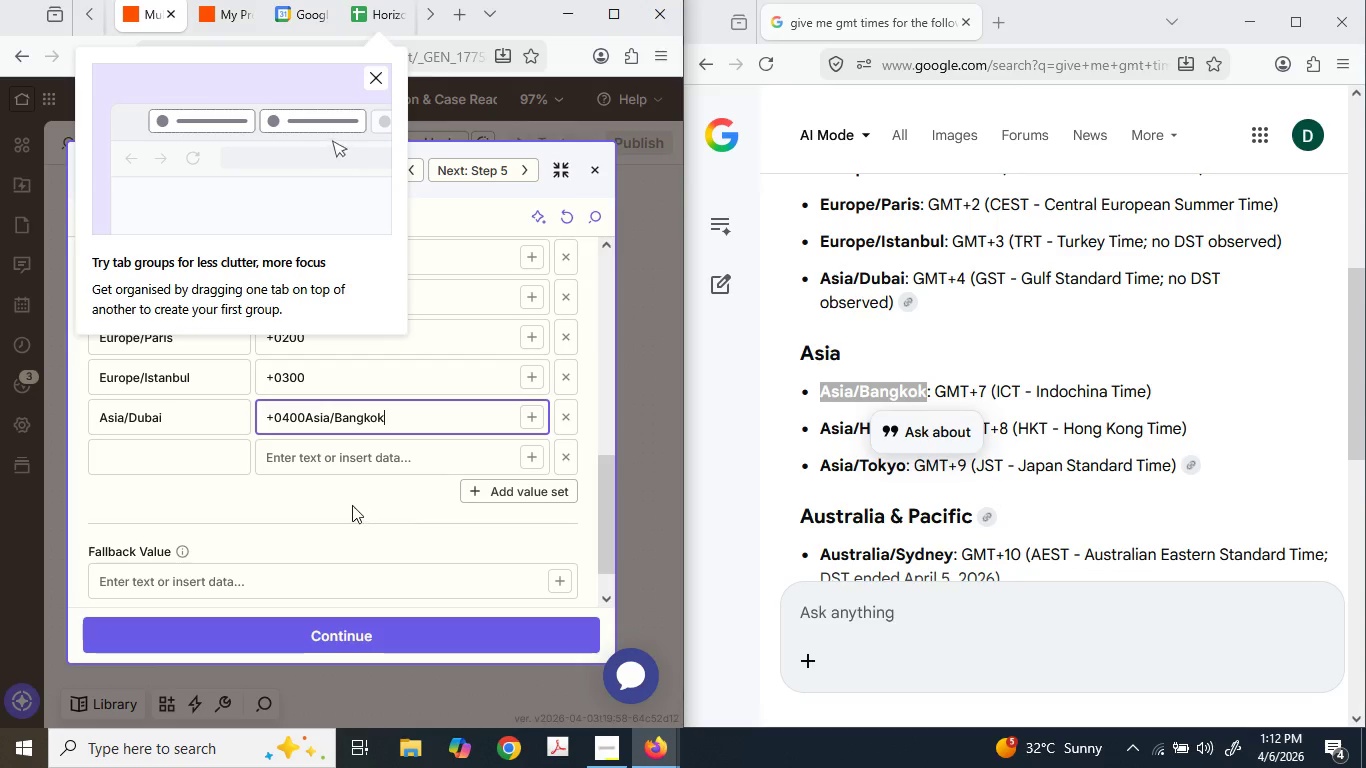 
key(Control+Z)
 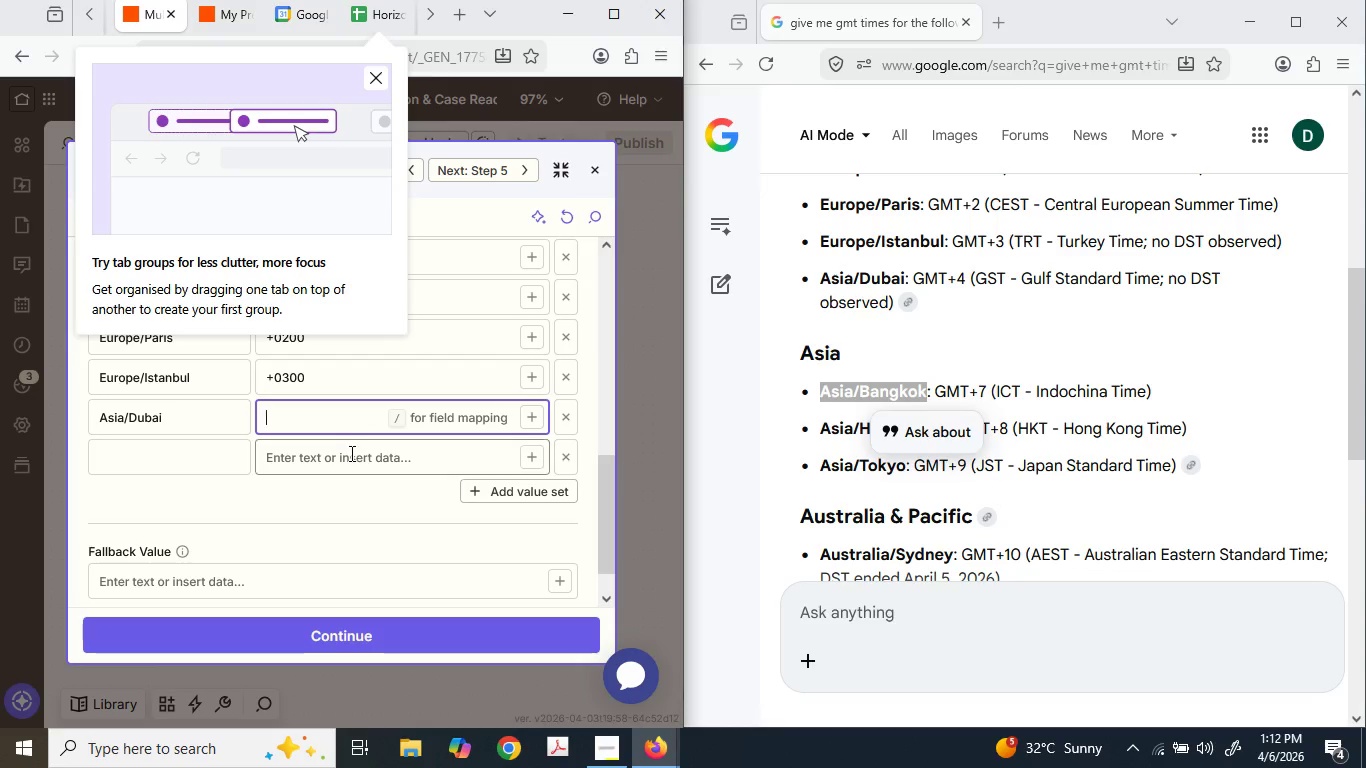 
key(NumpadAdd)
 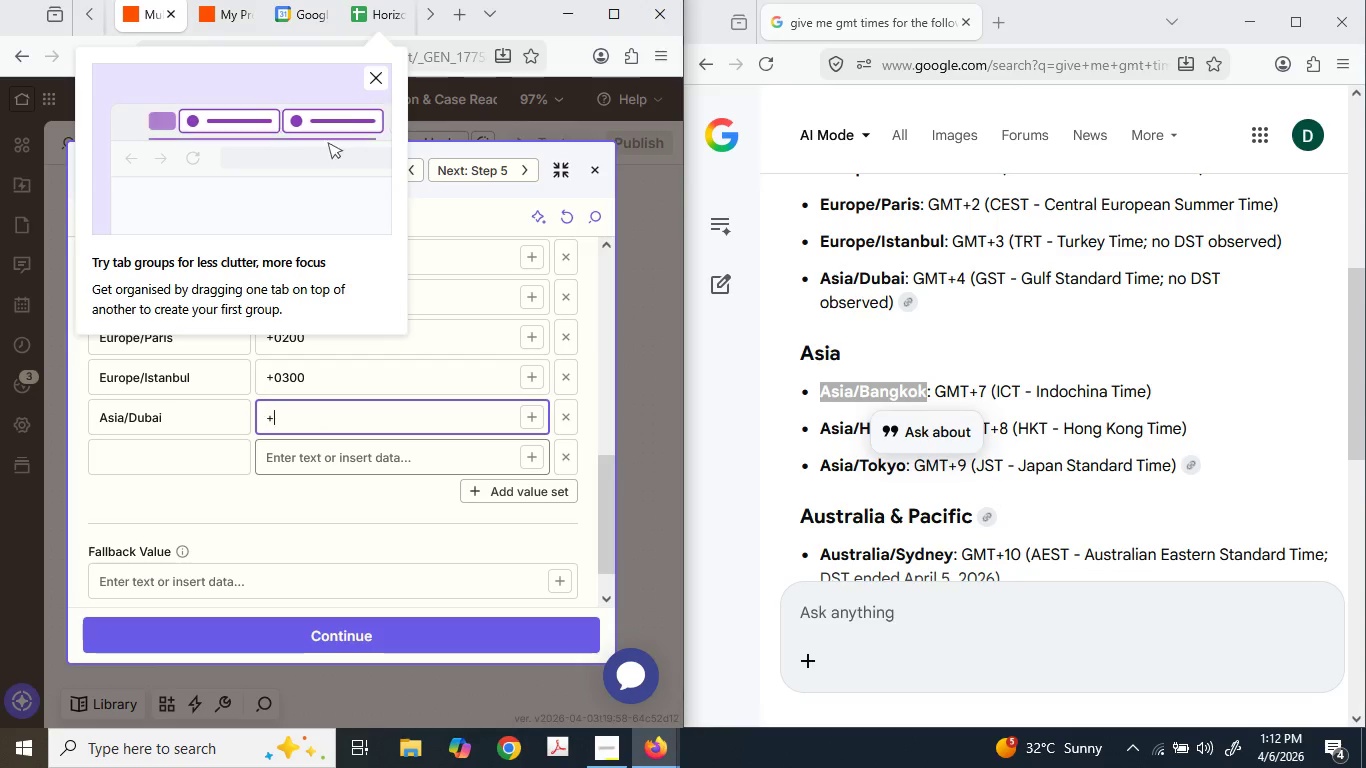 
key(Numpad0)
 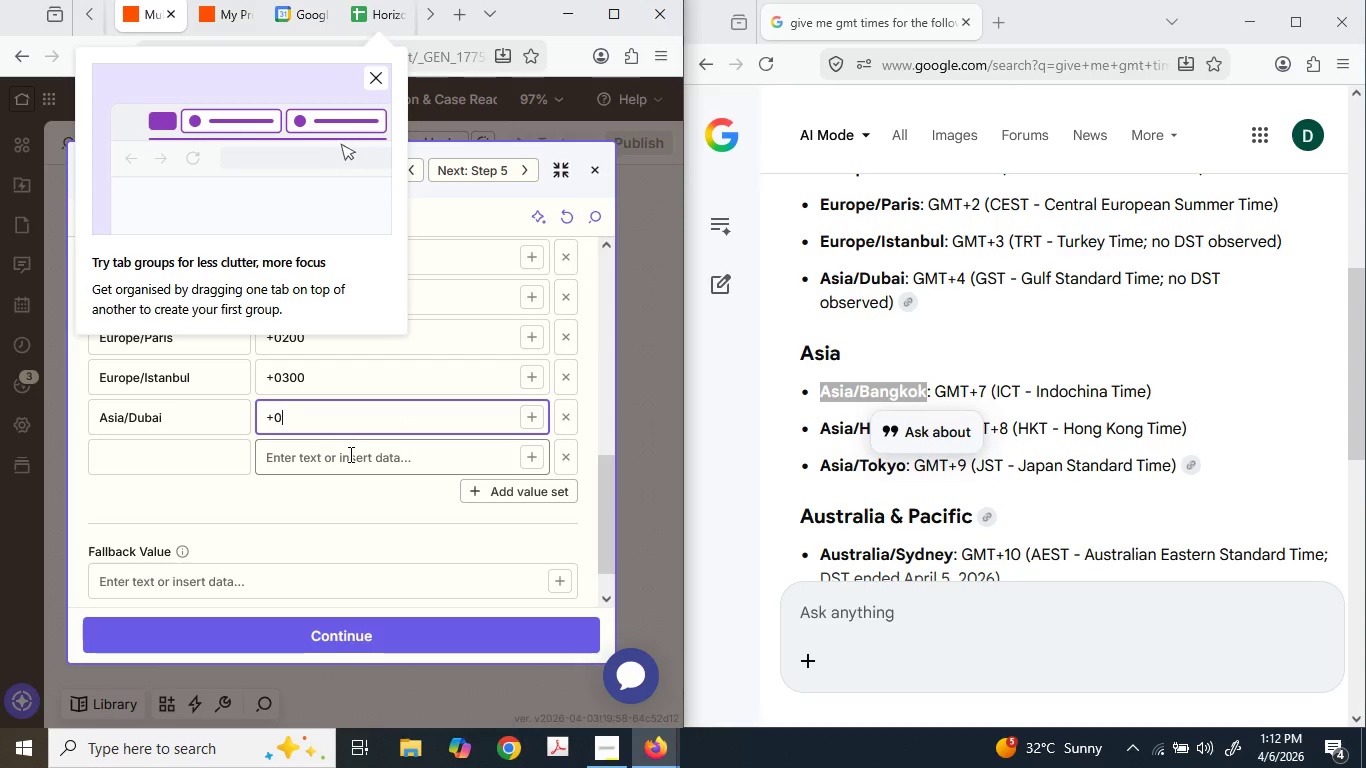 
key(Numpad4)
 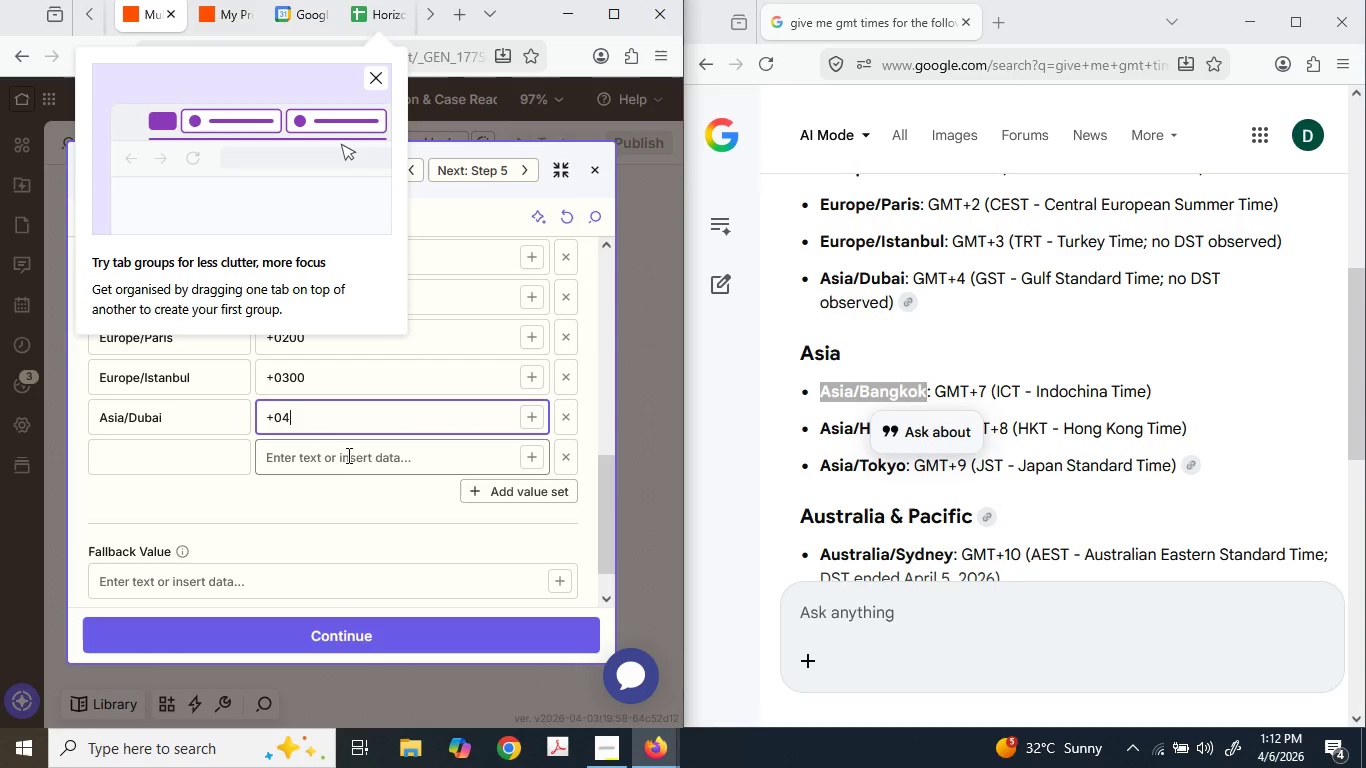 
key(Numpad0)
 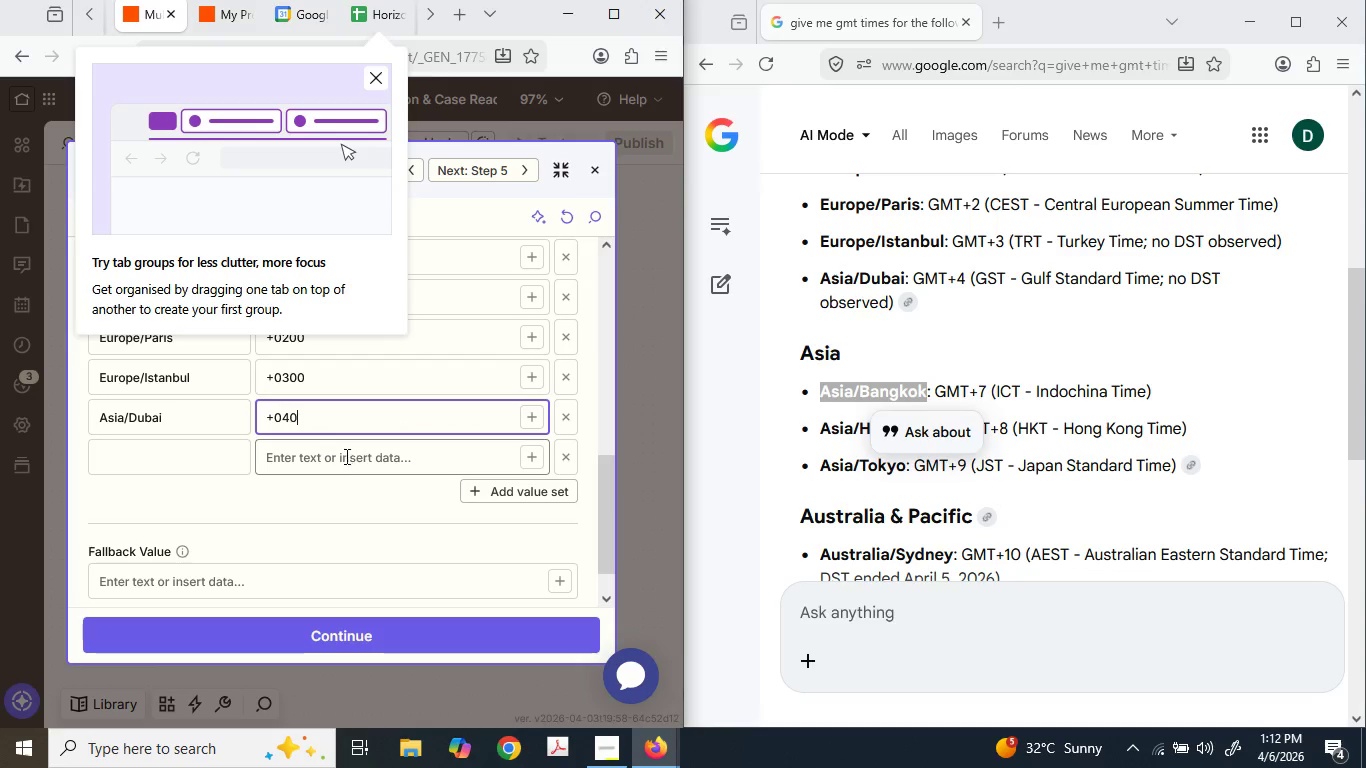 
key(Numpad0)
 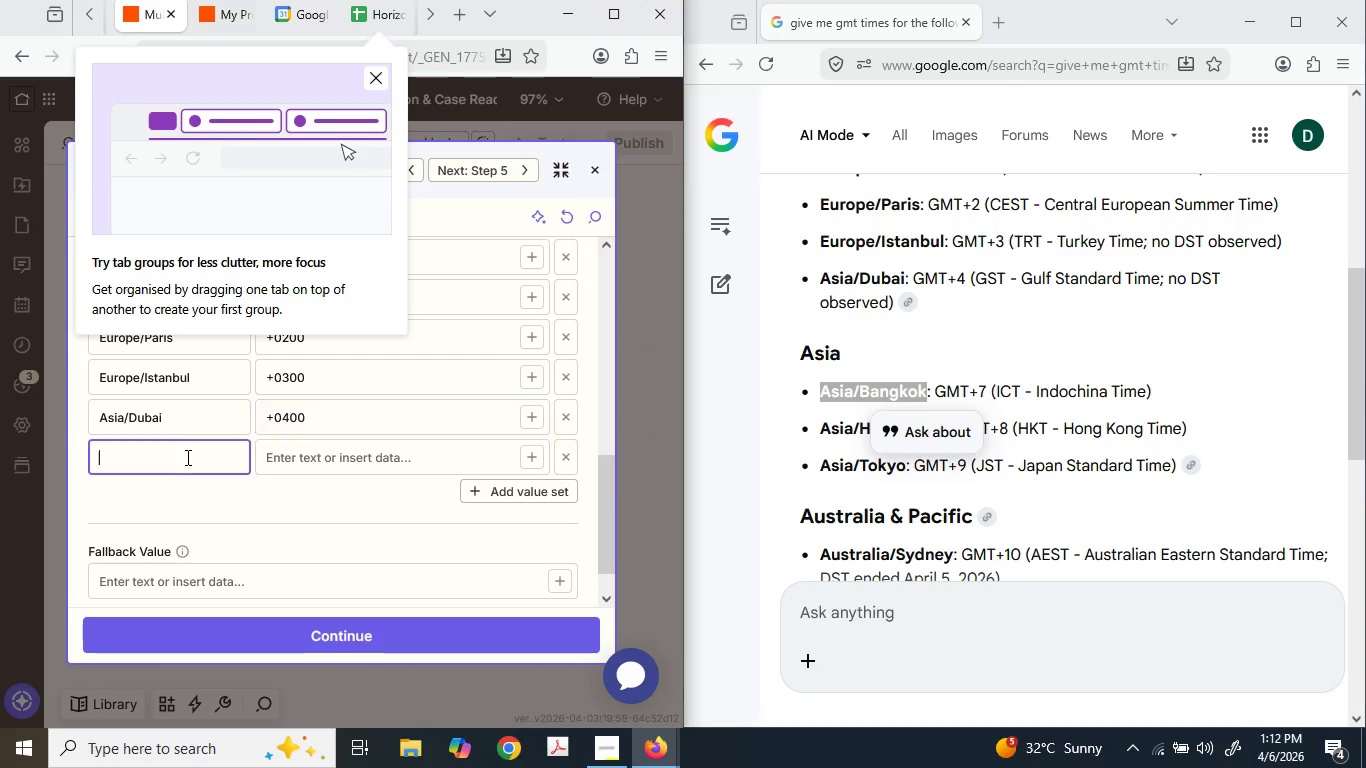 
key(Control+ControlLeft)
 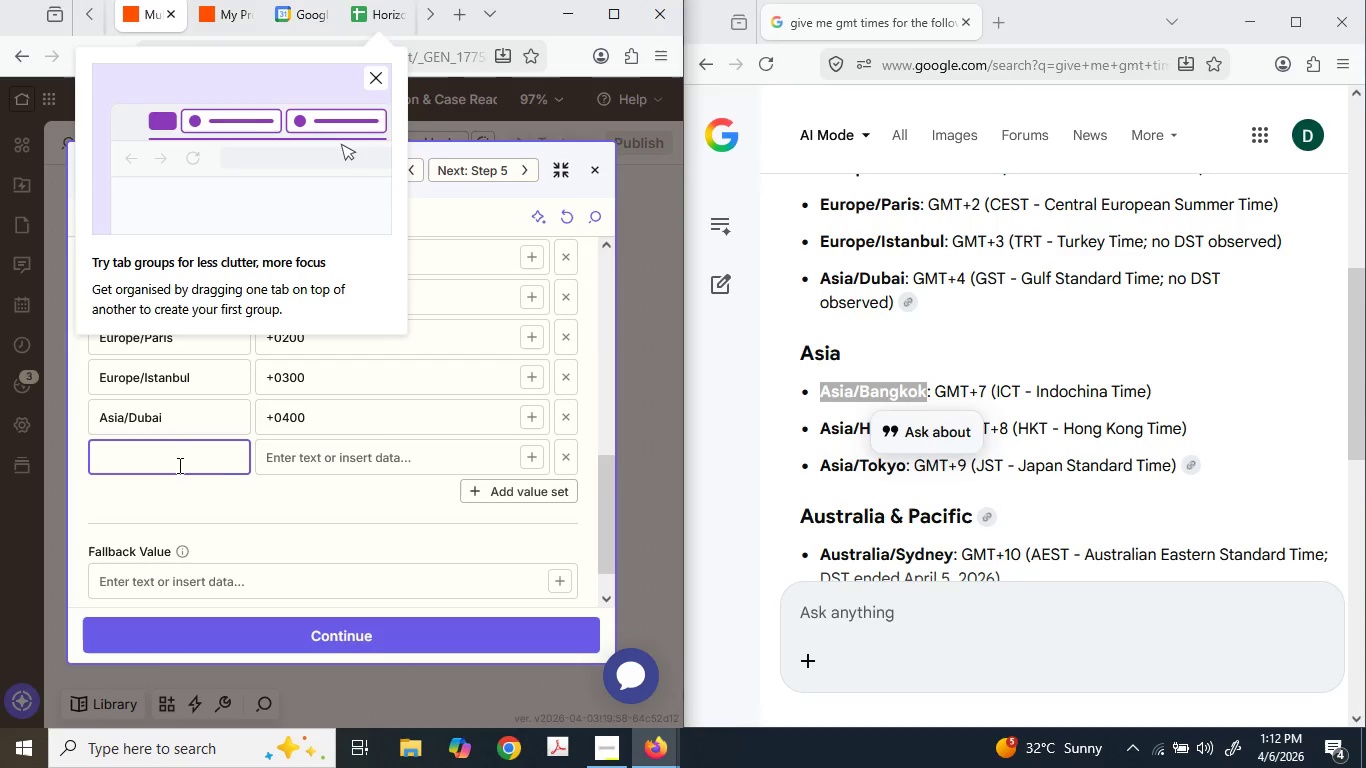 
key(Control+V)
 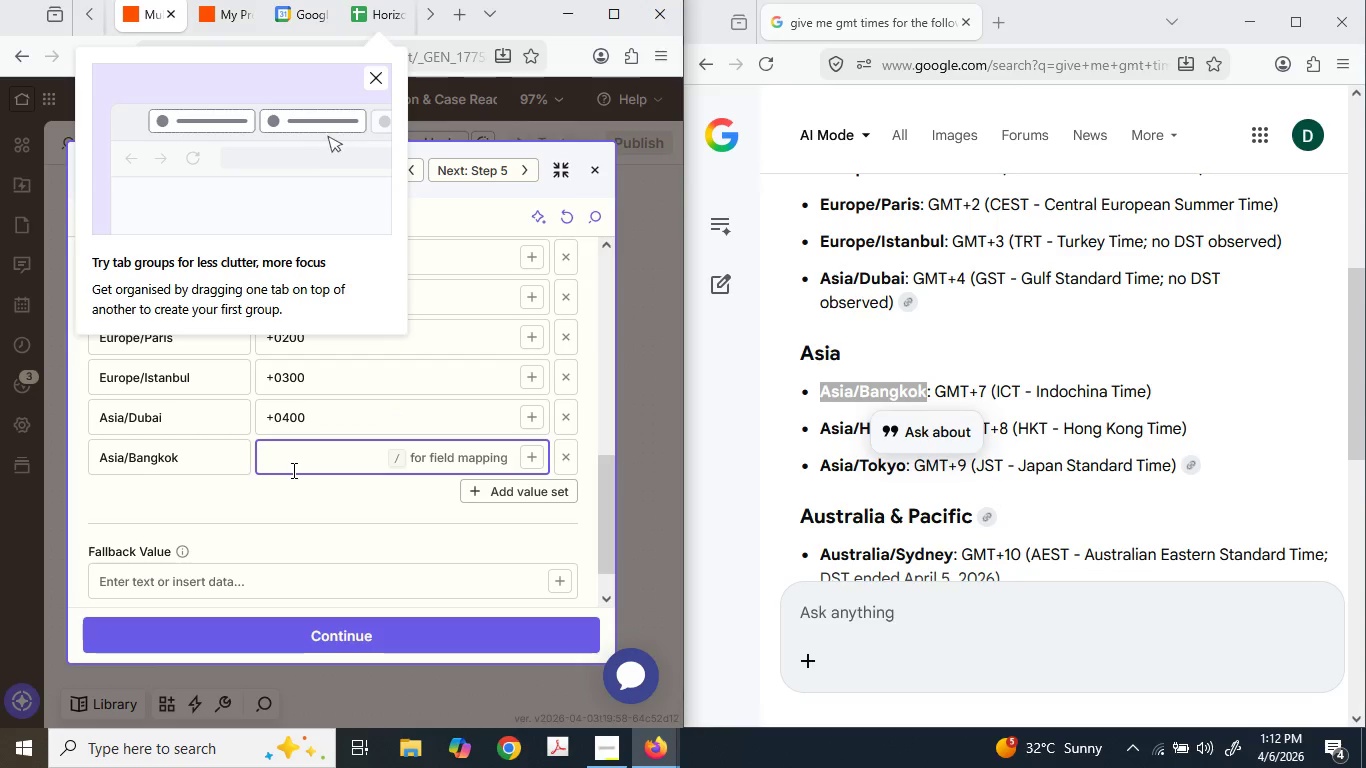 
key(NumpadAdd)
 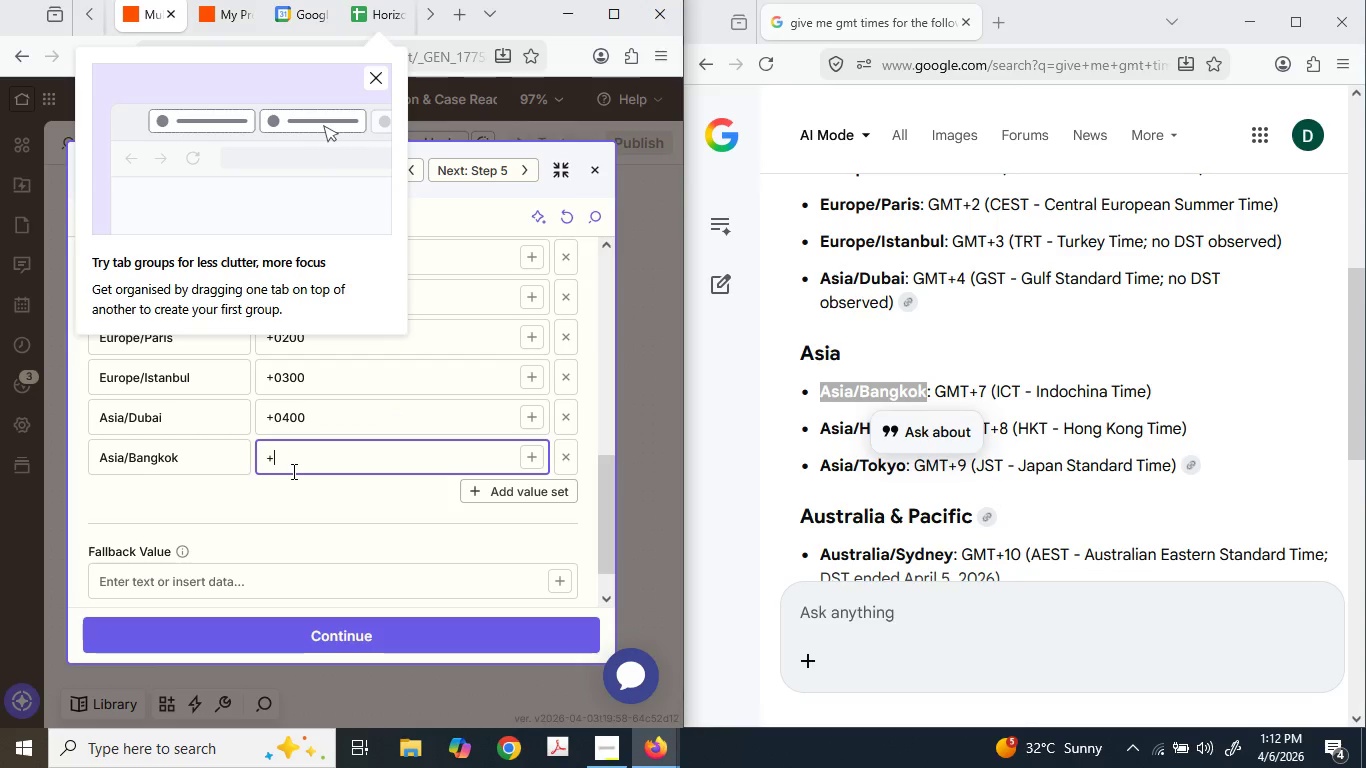 
key(Numpad0)
 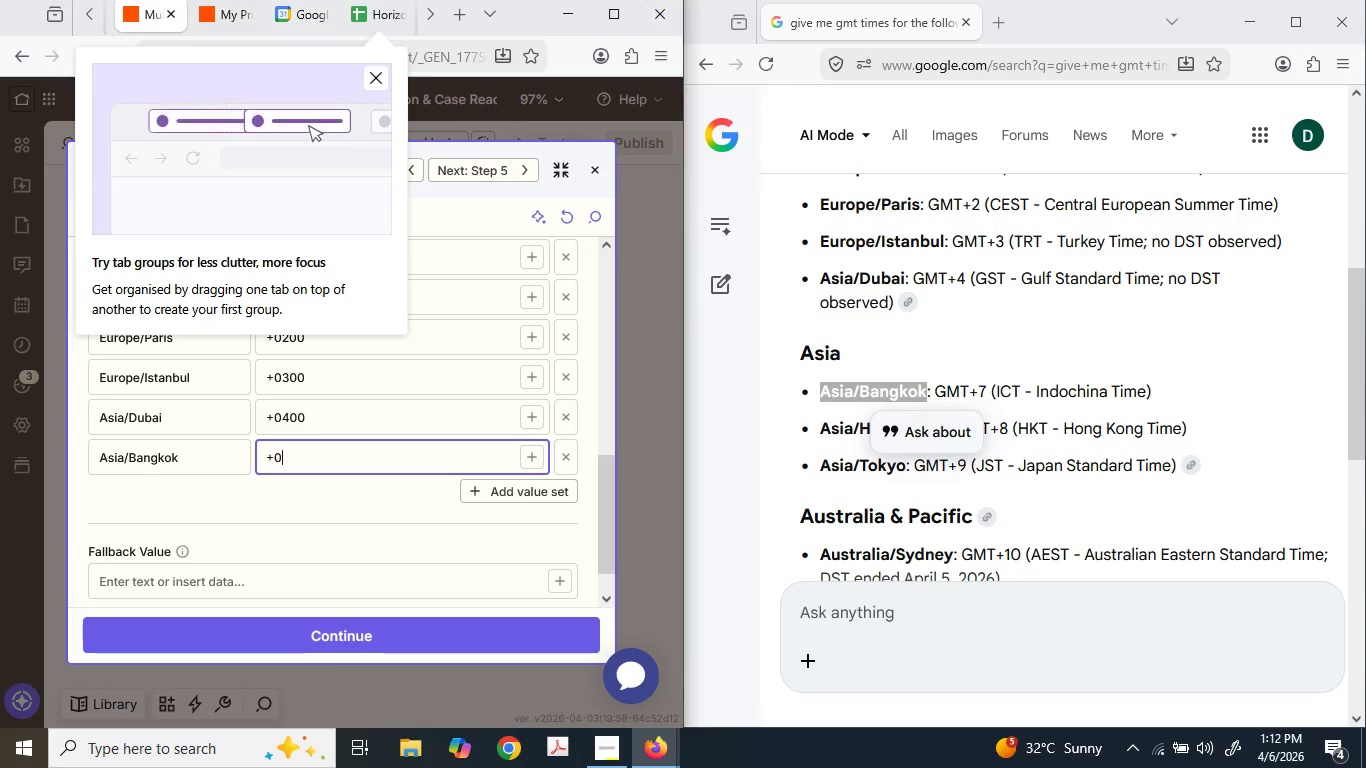 
key(Numpad7)
 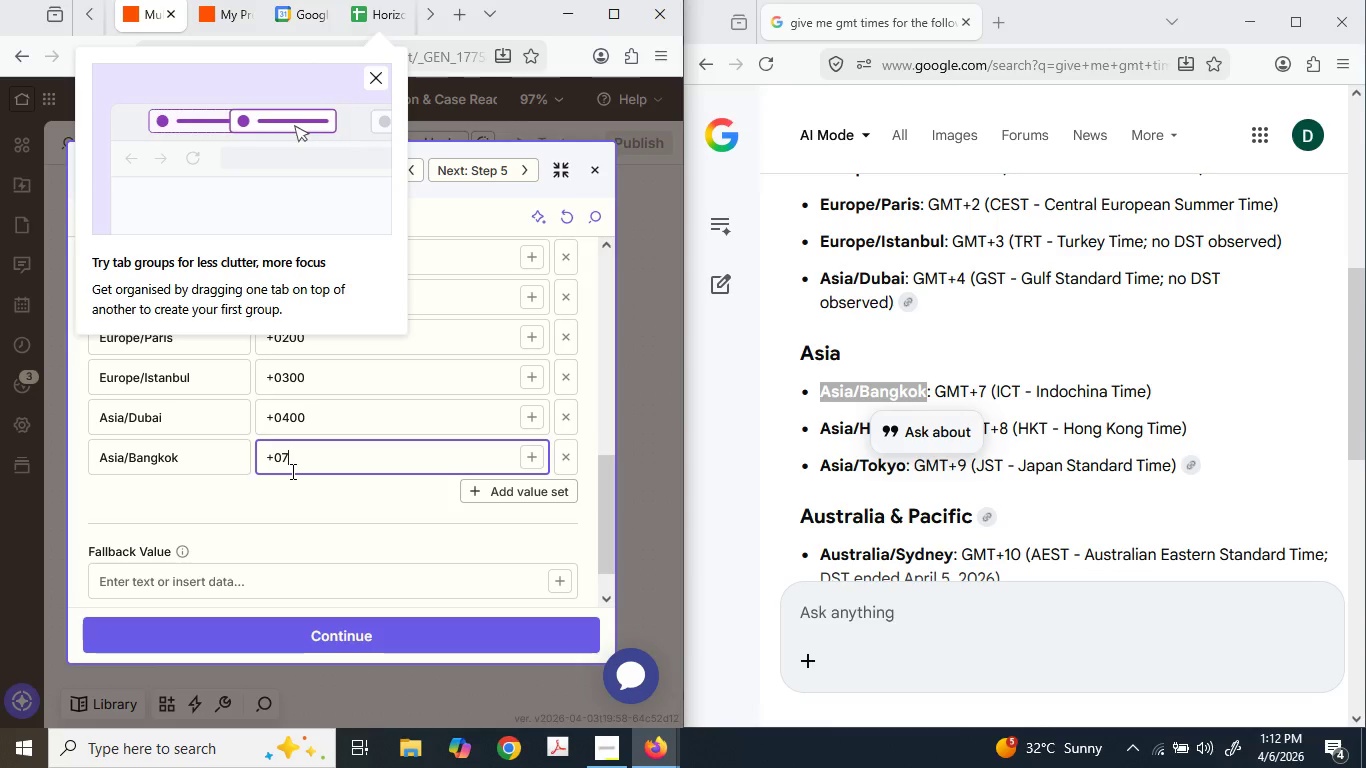 
key(Numpad0)
 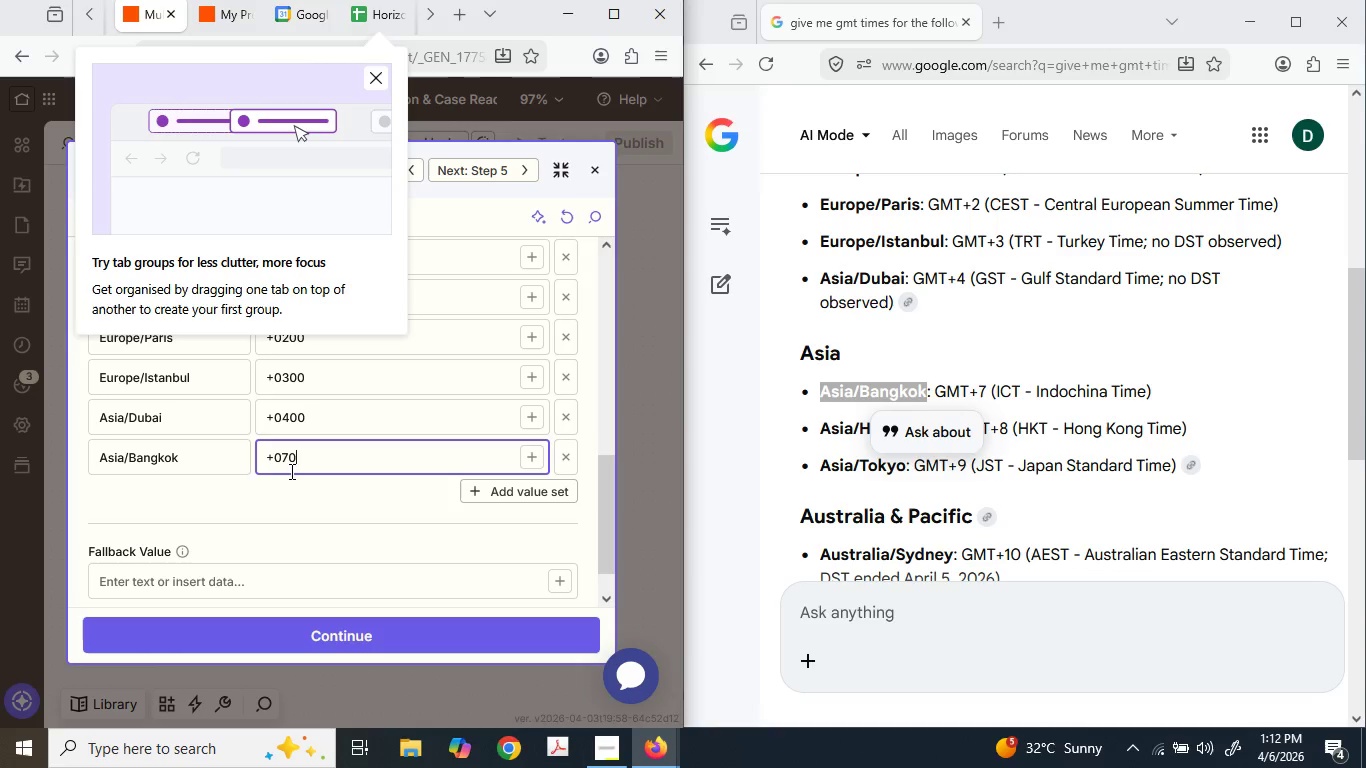 
key(Numpad0)
 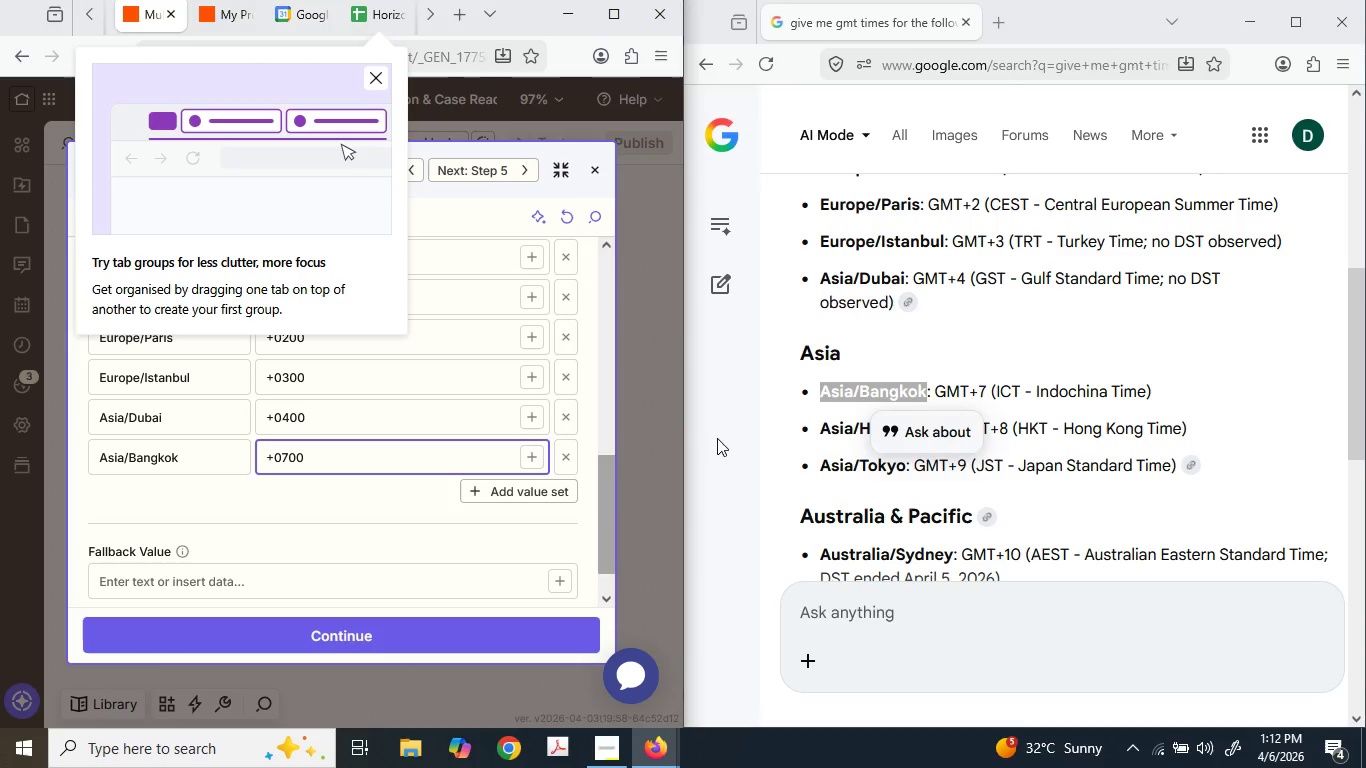 
left_click([830, 434])
 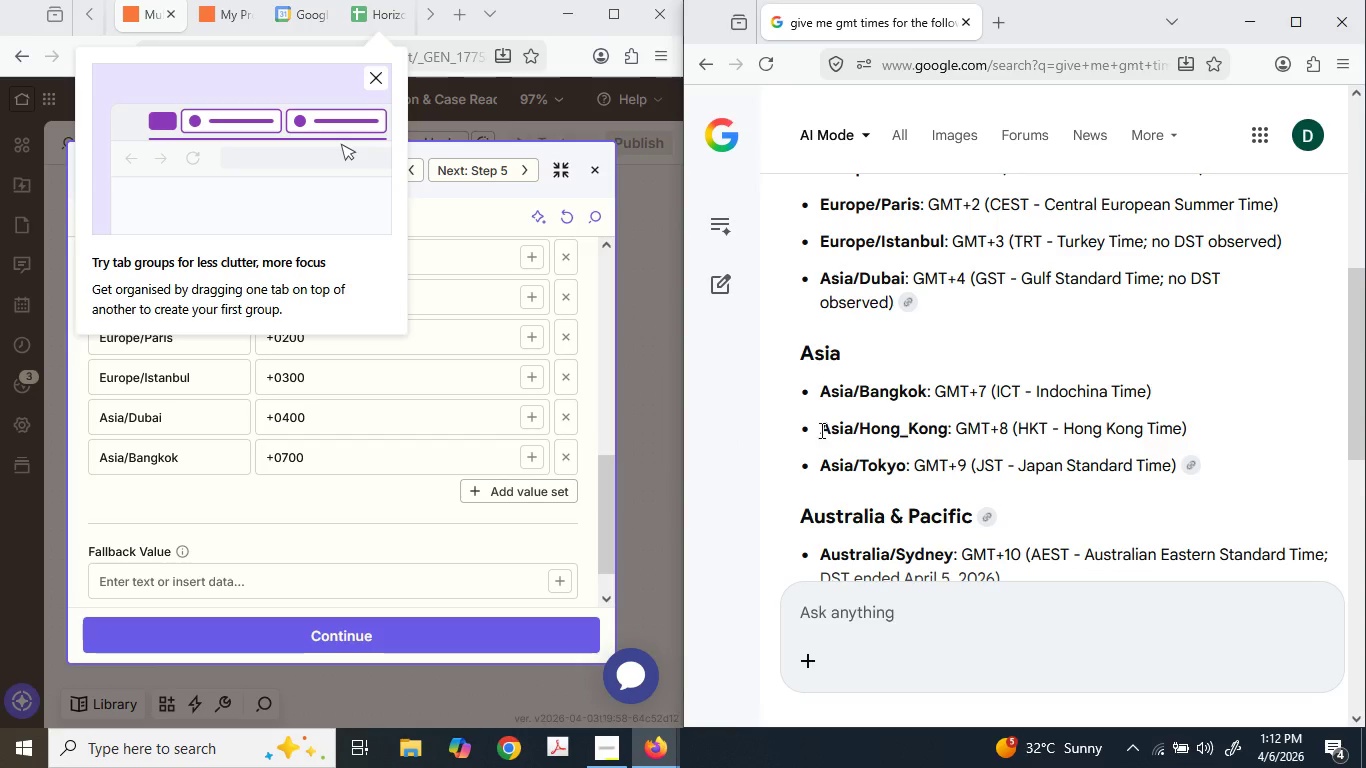 
left_click_drag(start_coordinate=[819, 429], to_coordinate=[948, 426])
 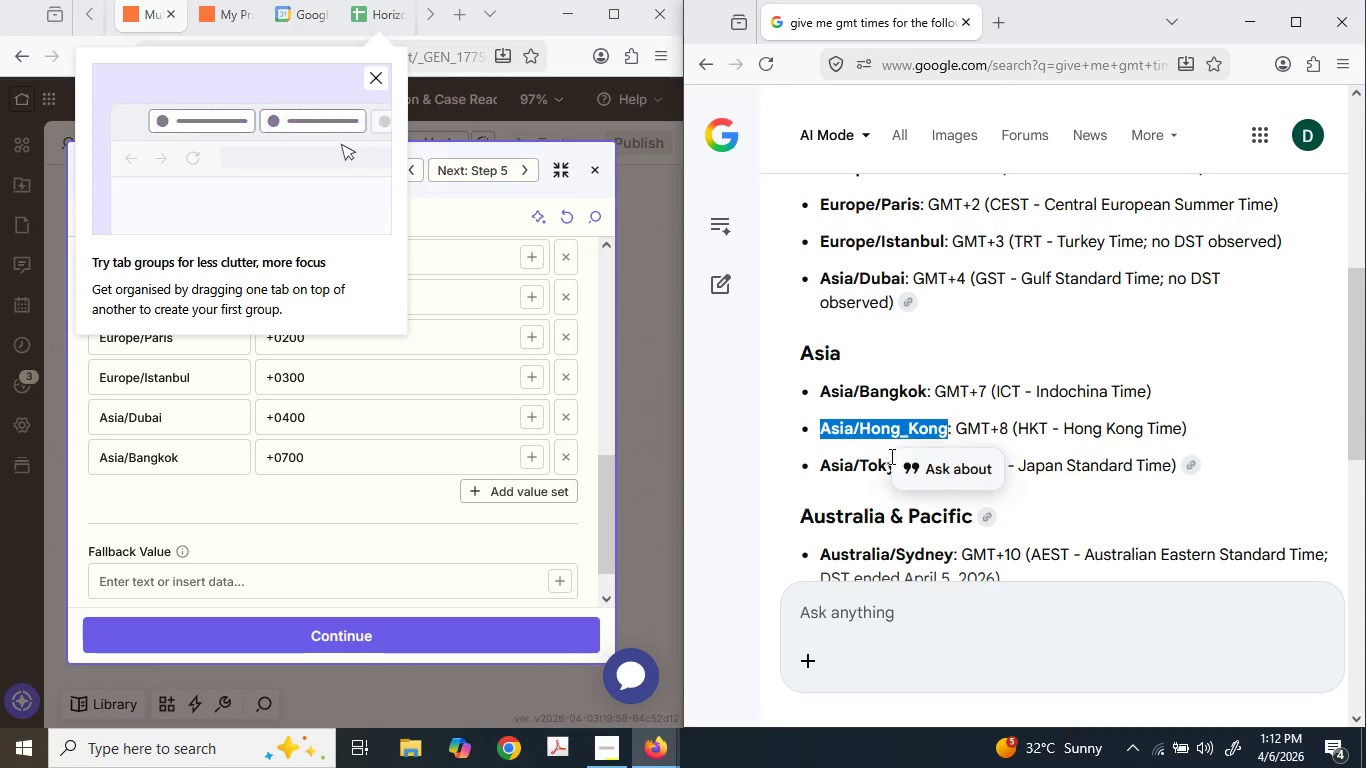 
key(Control+ControlLeft)
 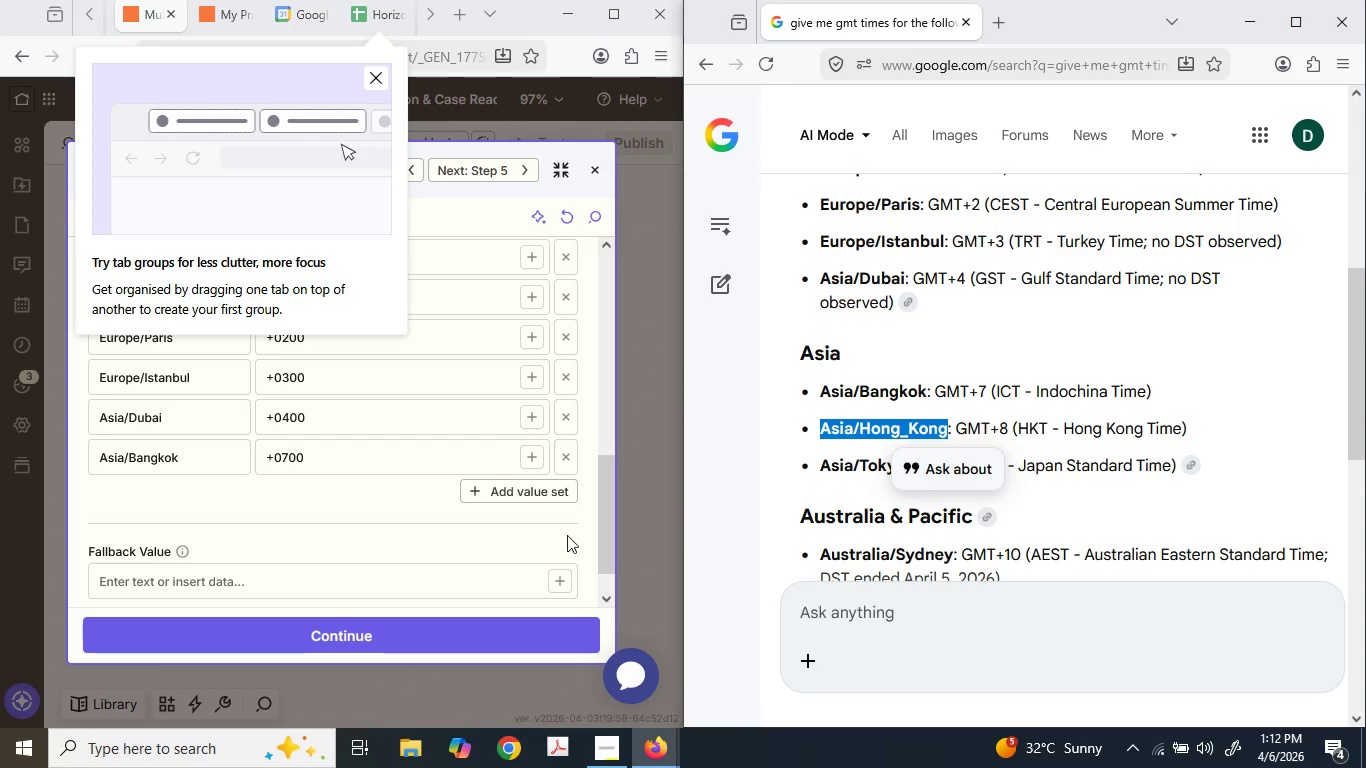 
key(Control+C)
 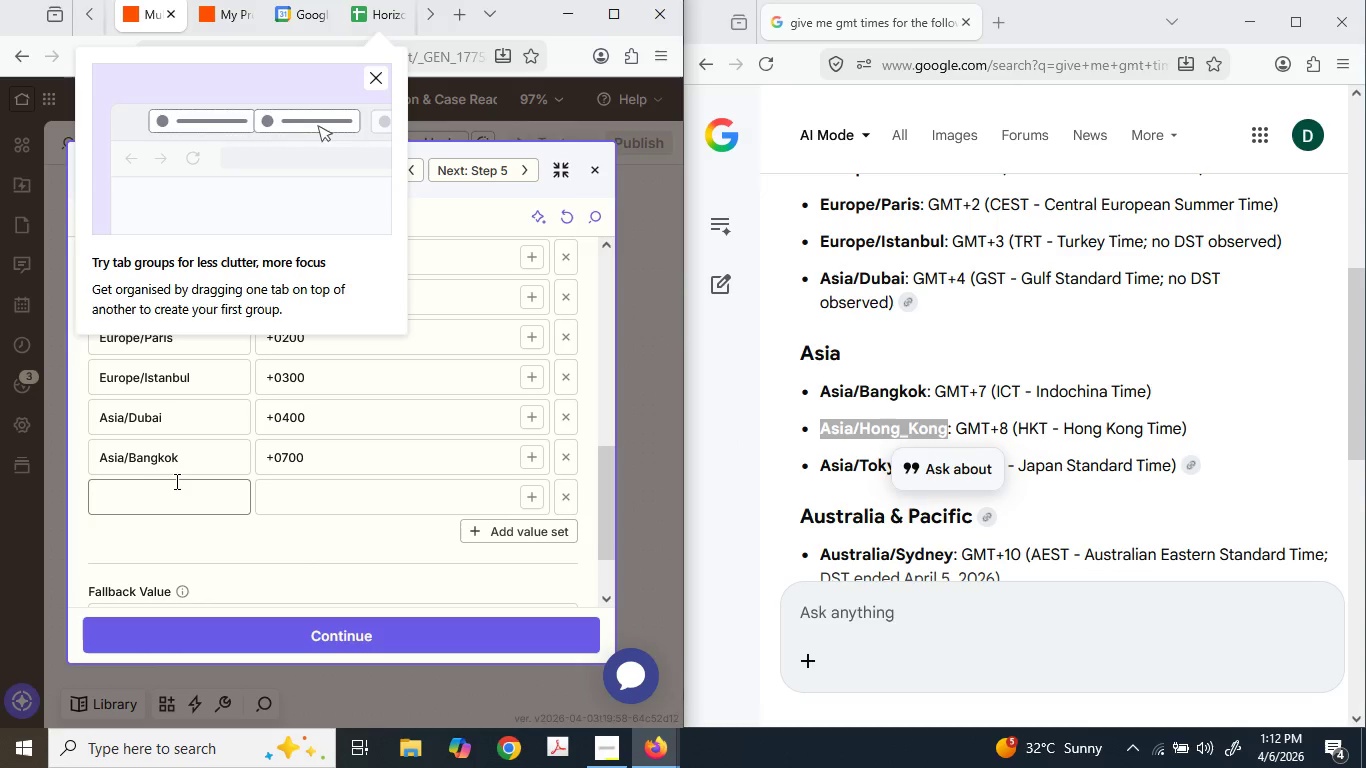 
key(Control+ControlLeft)
 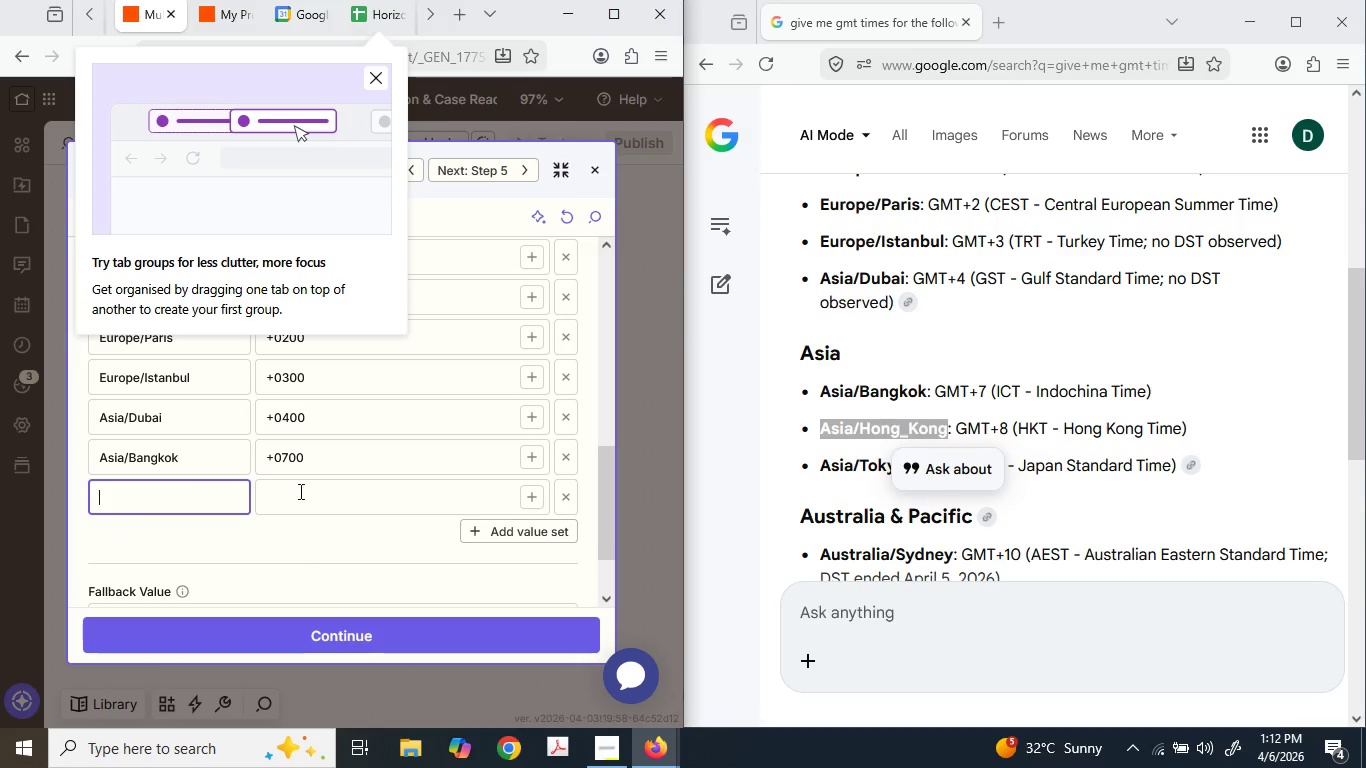 
key(Control+V)
 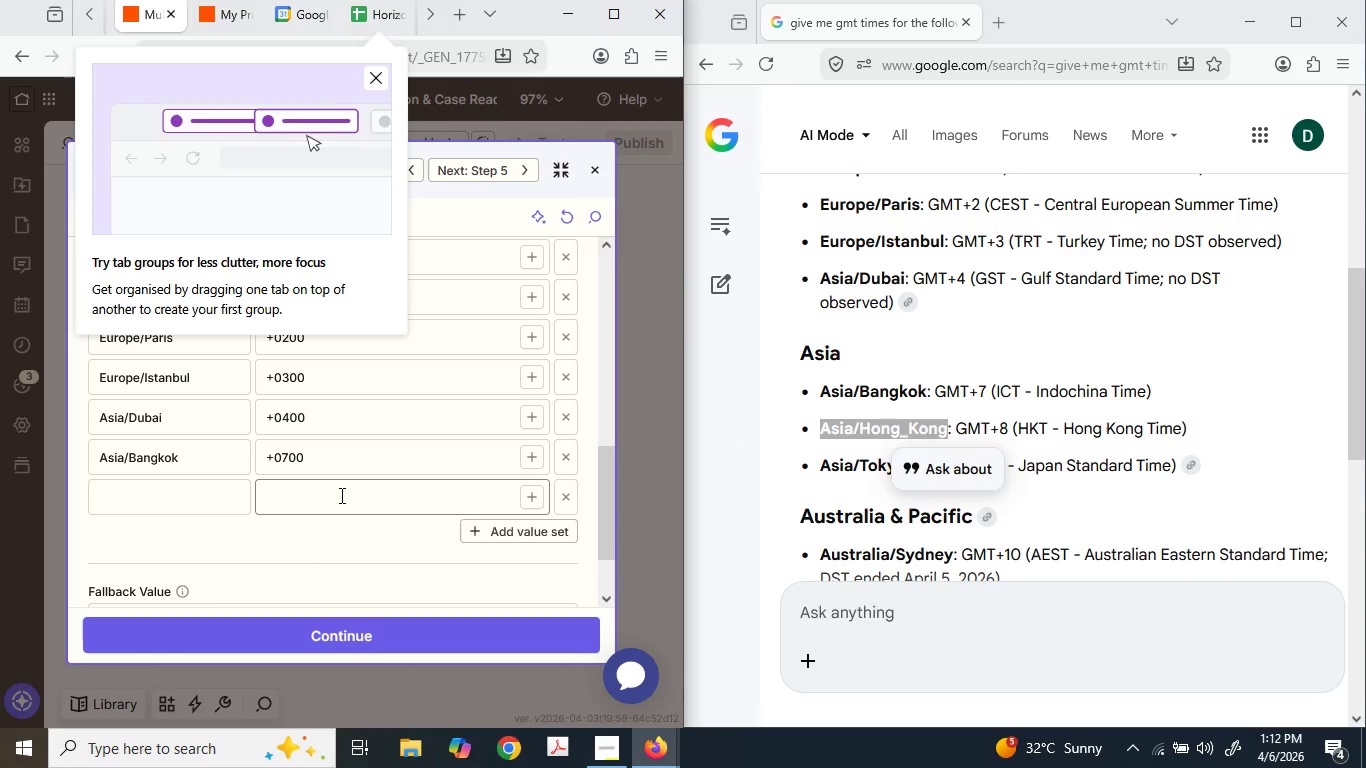 
left_click([340, 494])
 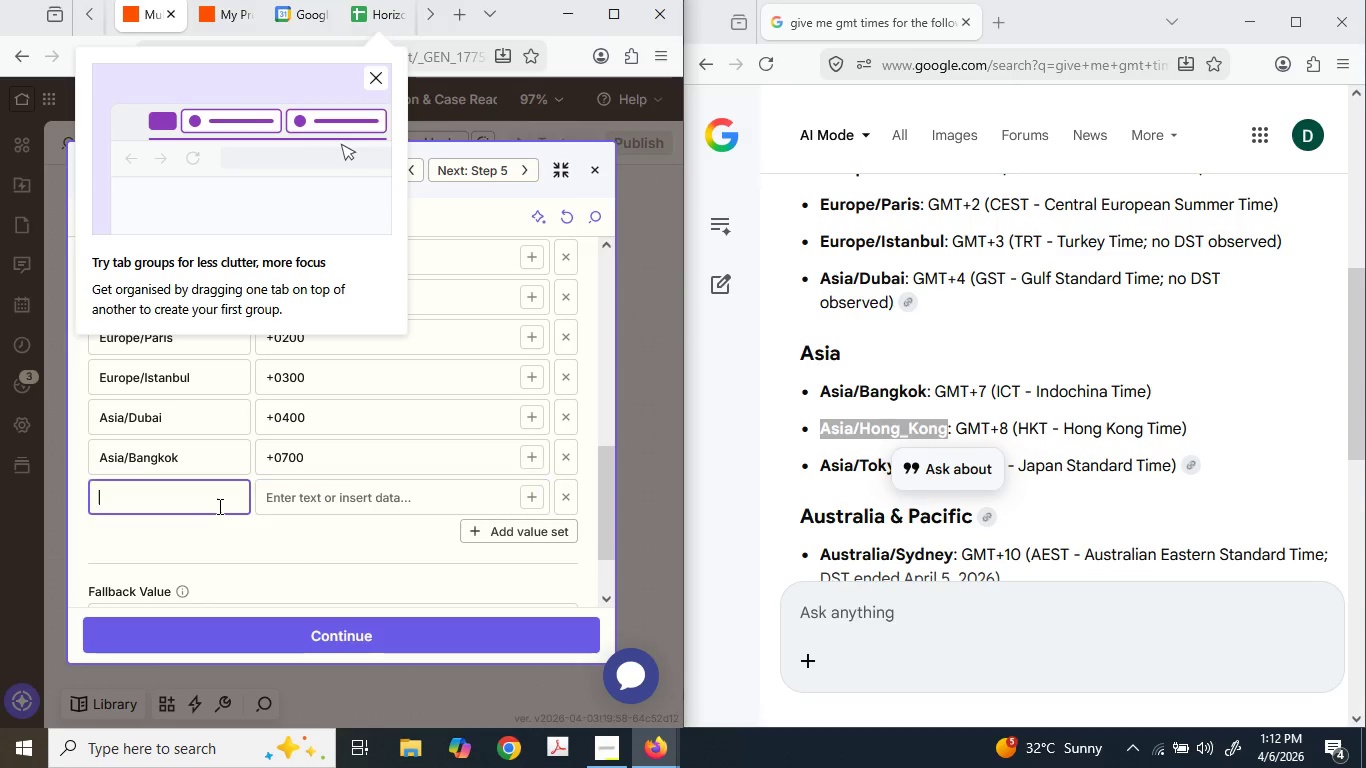 
key(Control+ControlLeft)
 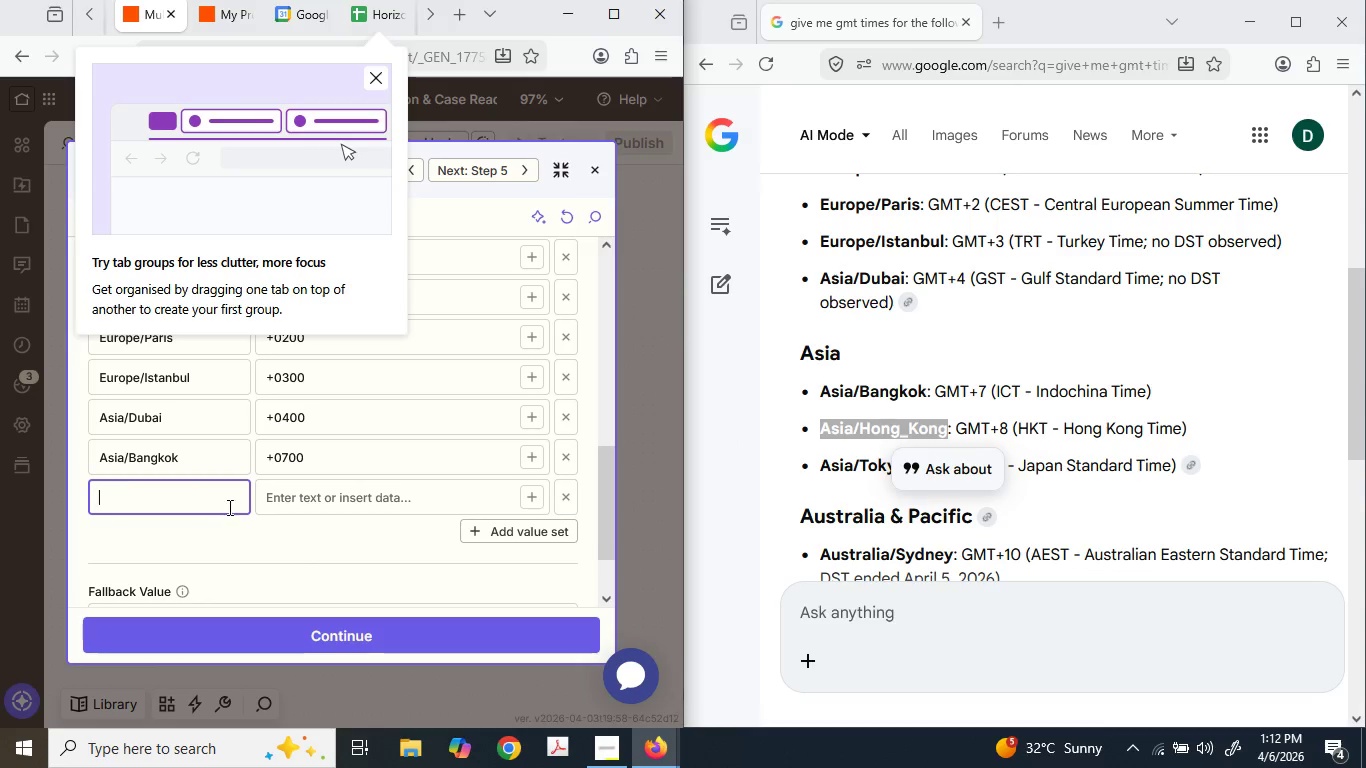 
key(Control+V)
 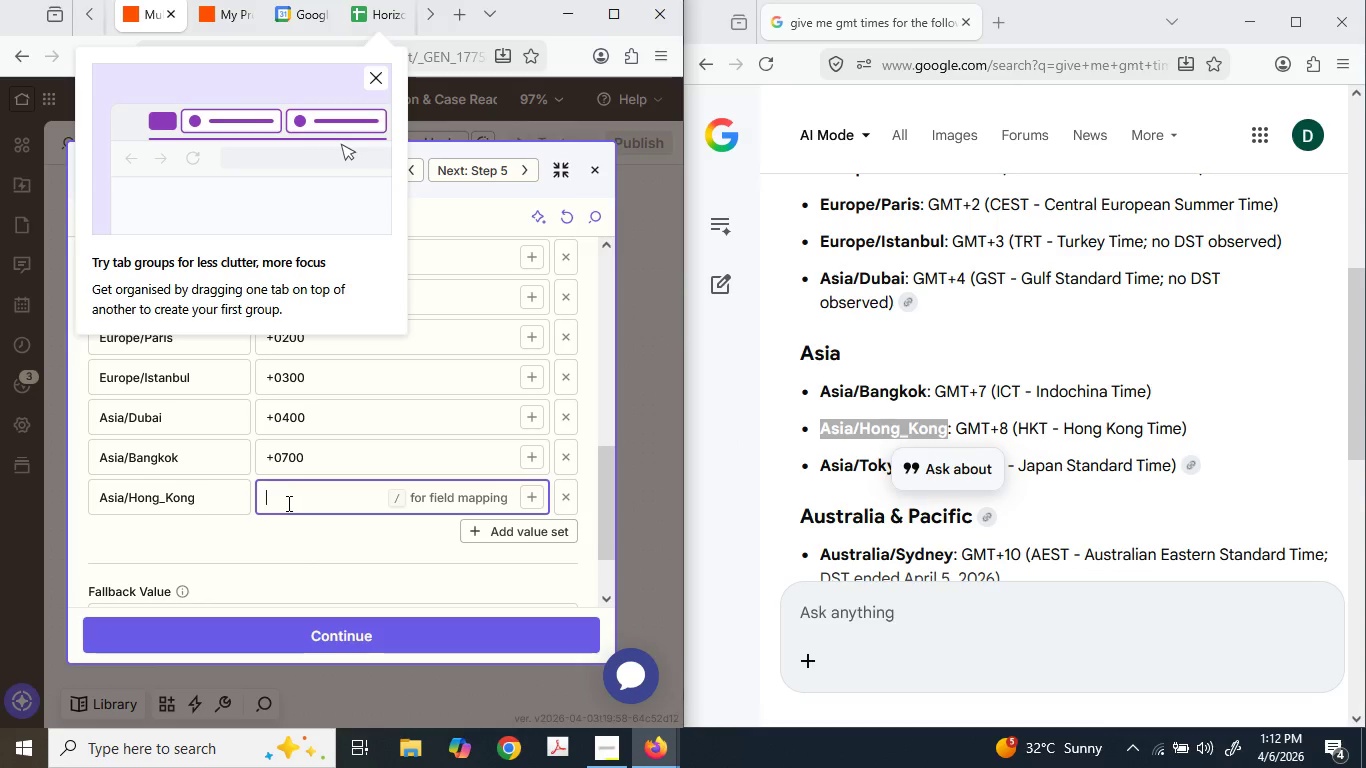 
key(NumpadAdd)
 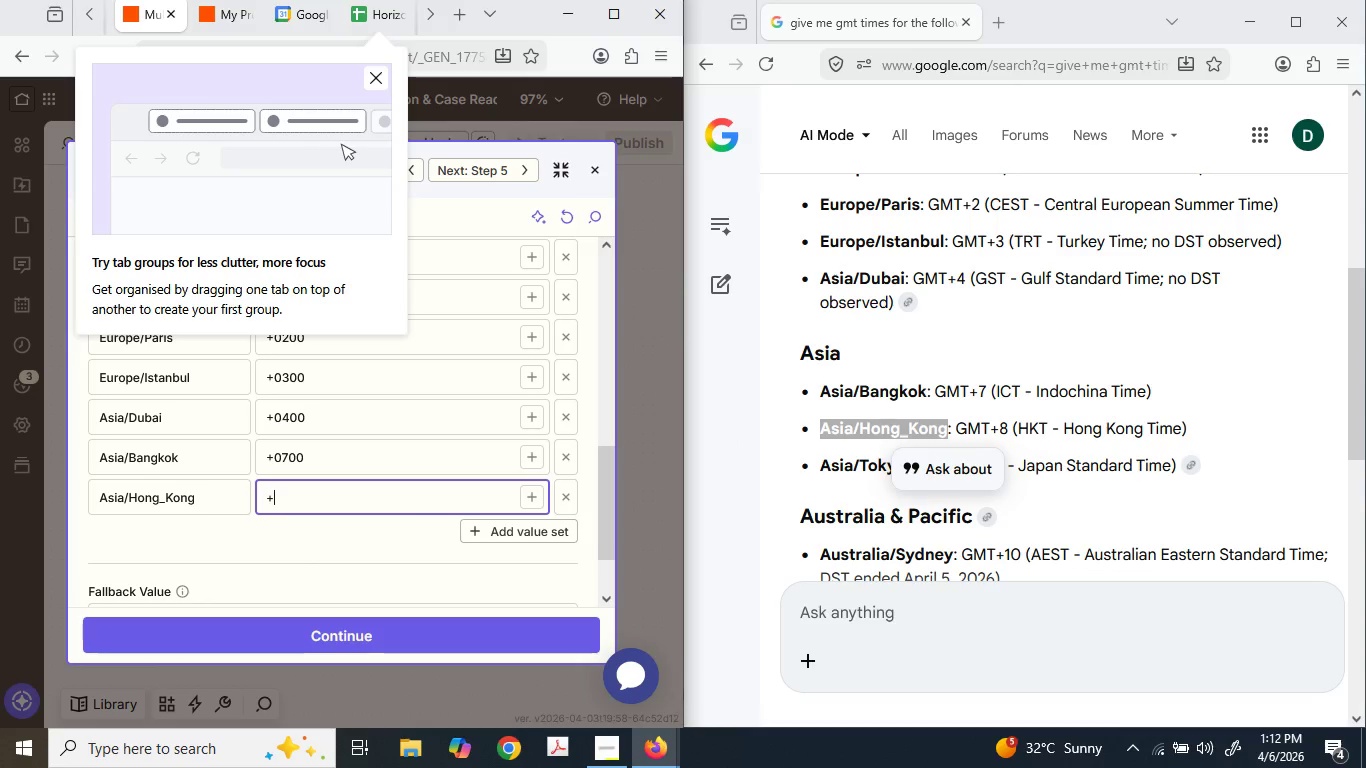 
key(Numpad0)
 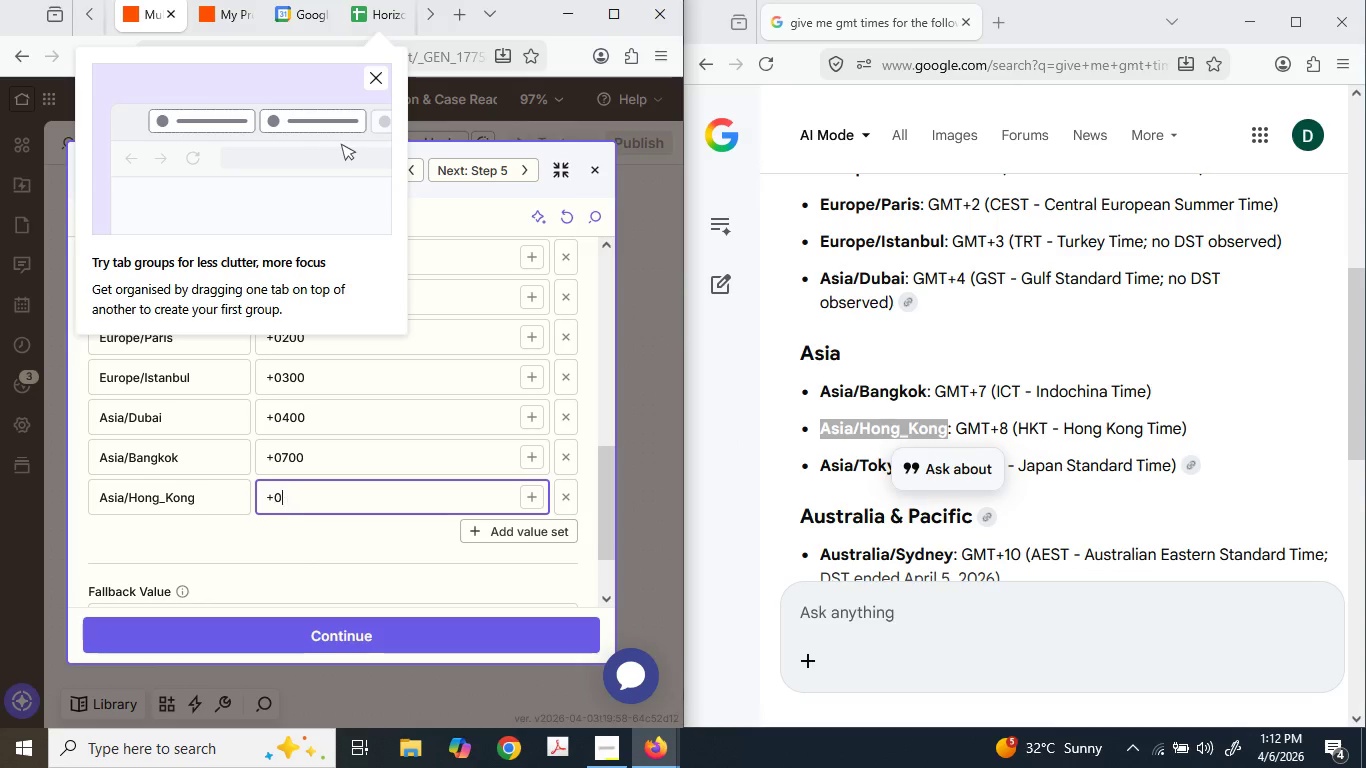 
key(Numpad8)
 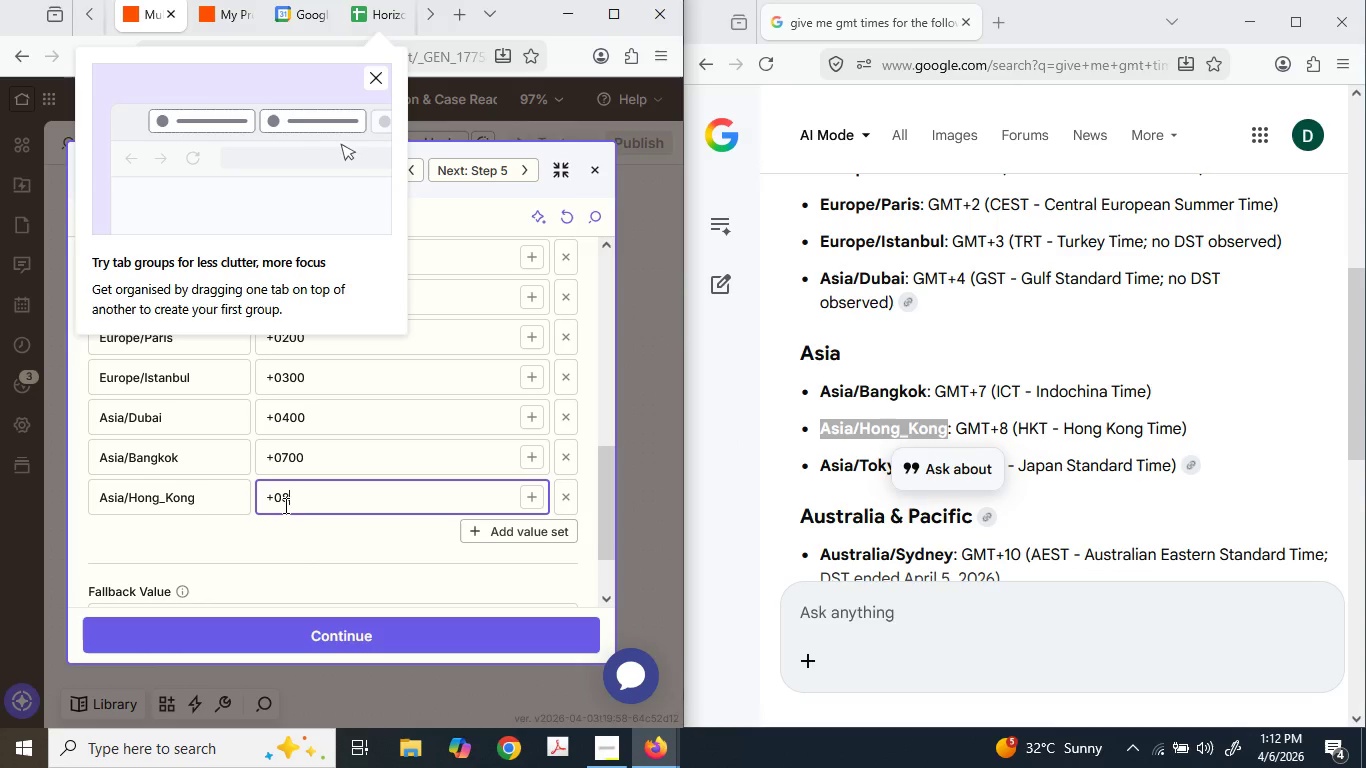 
key(Numpad0)
 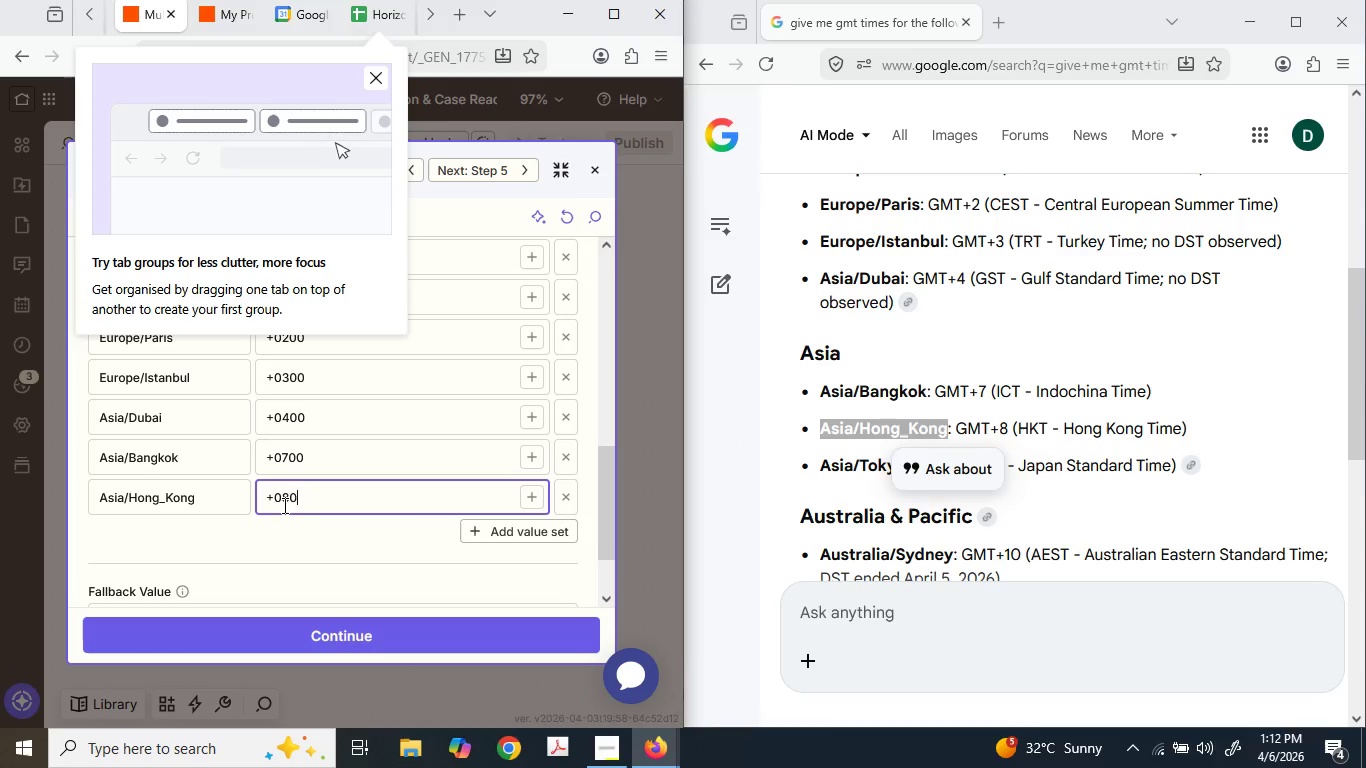 
key(Numpad0)
 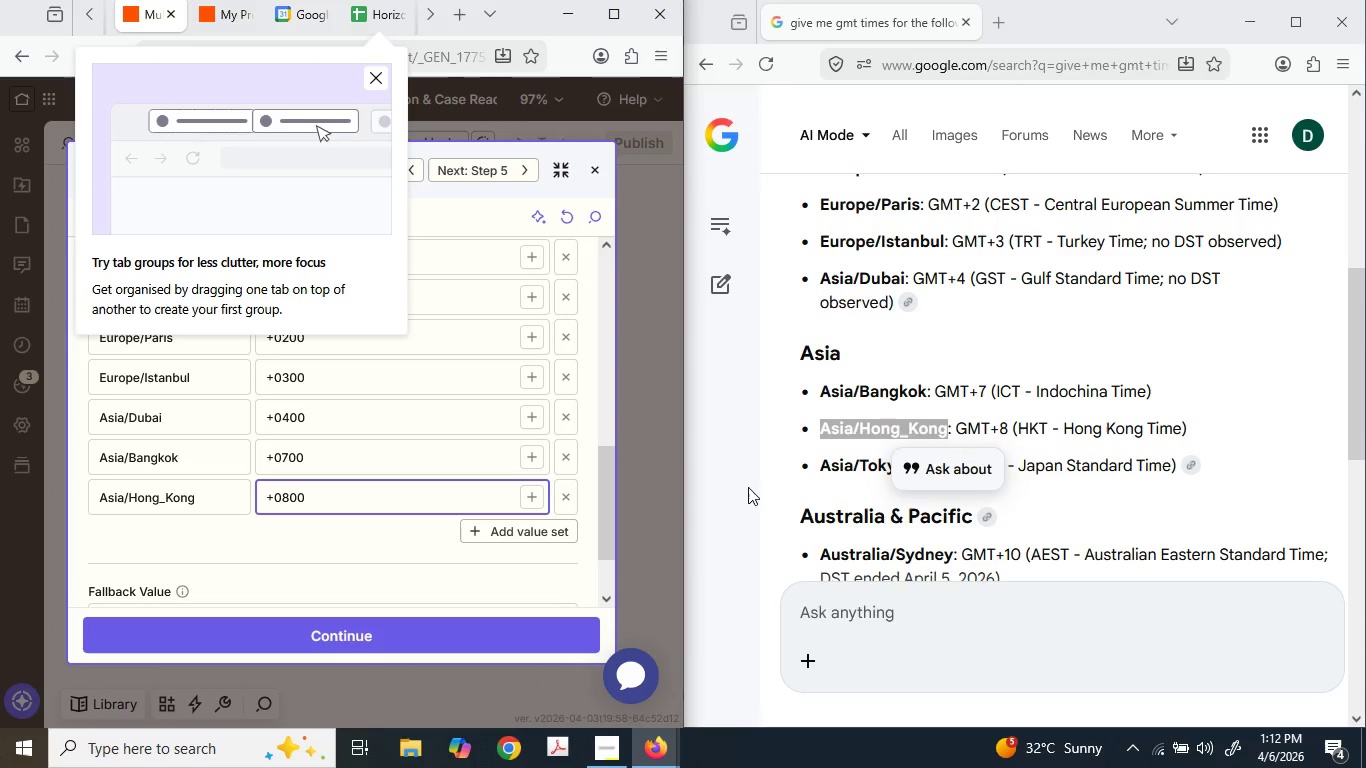 
left_click([812, 475])
 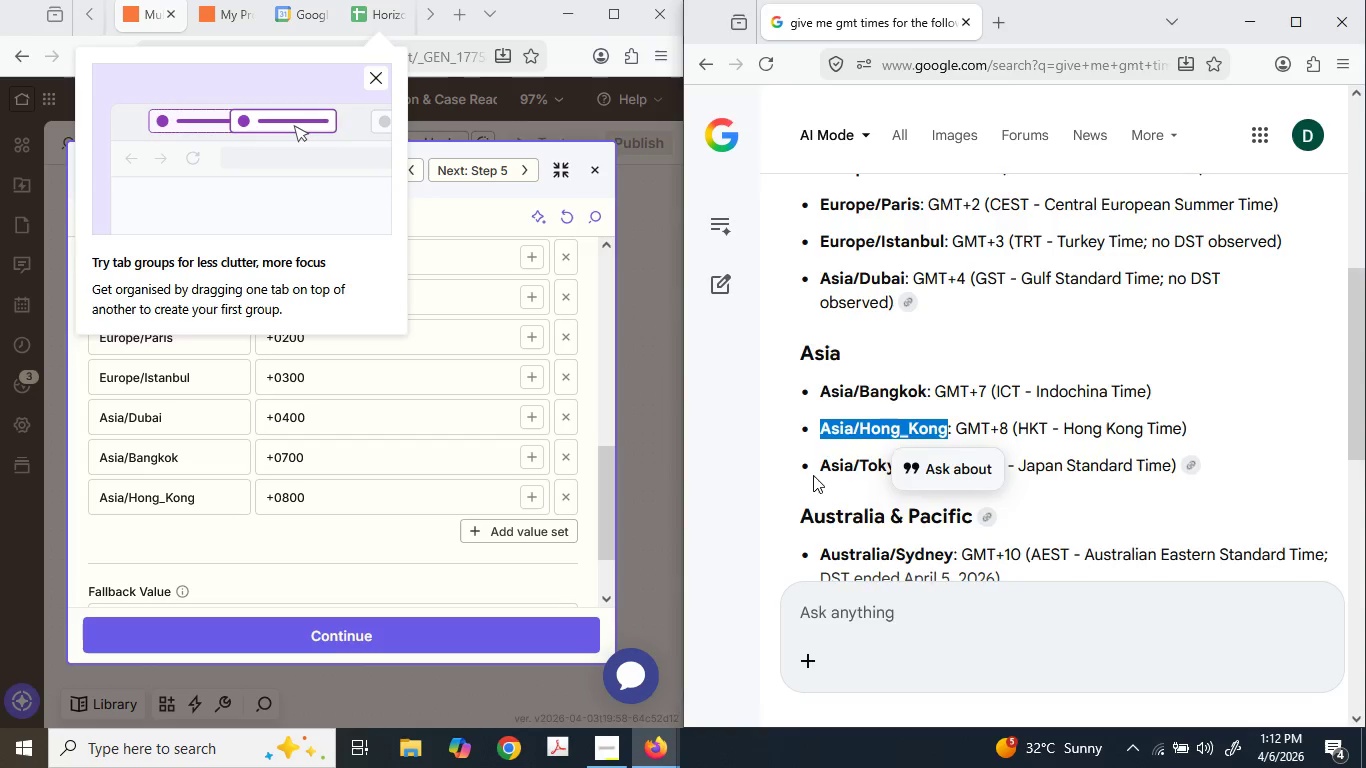 
scroll: coordinate [830, 249], scroll_direction: down, amount: 3.0
 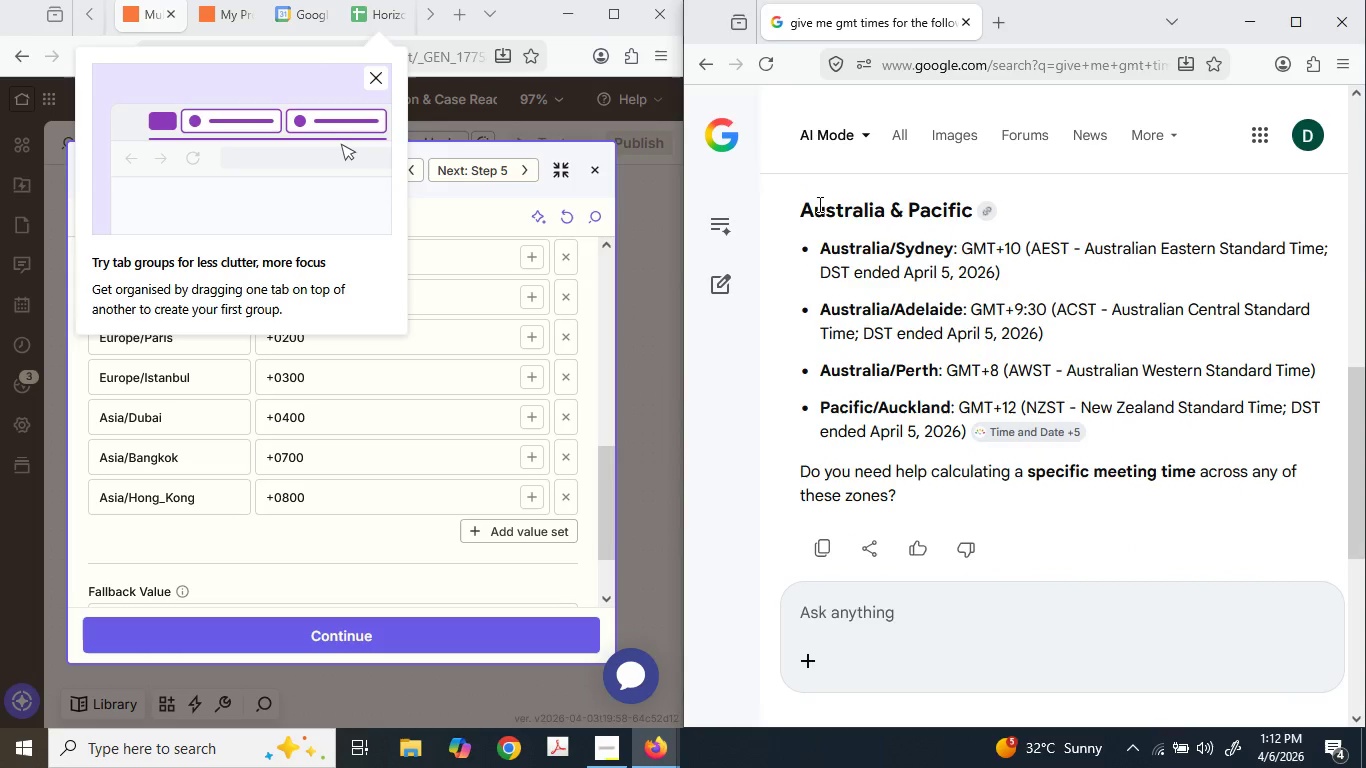 
scroll: coordinate [820, 203], scroll_direction: up, amount: 1.0
 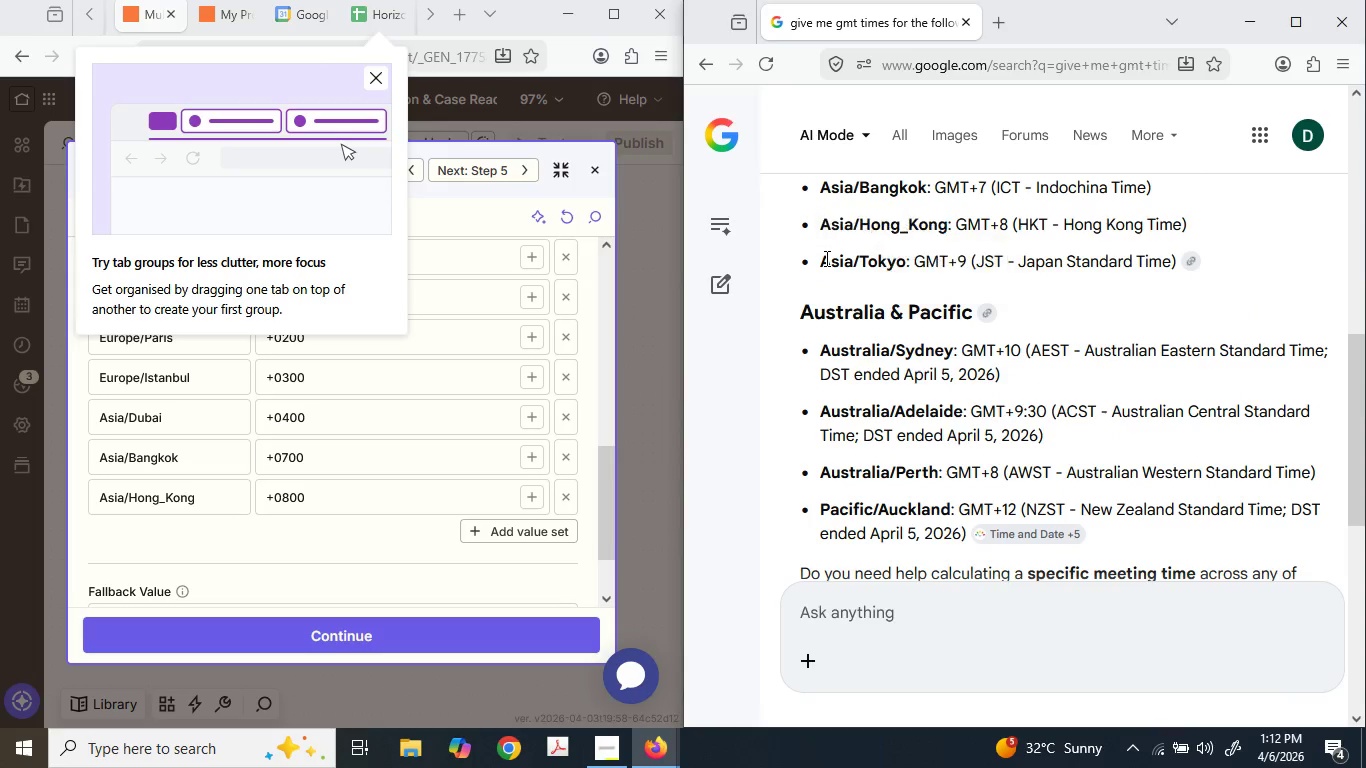 
left_click_drag(start_coordinate=[810, 258], to_coordinate=[901, 275])
 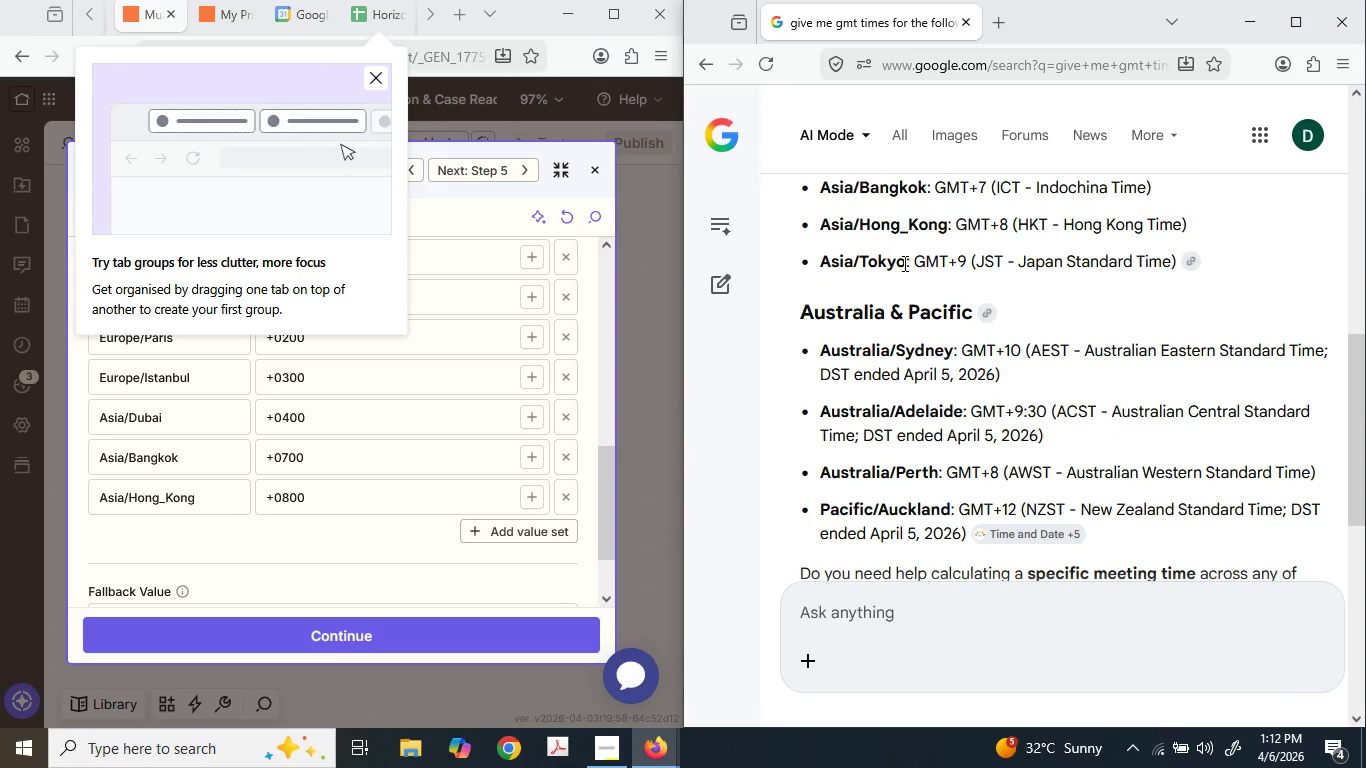 
left_click_drag(start_coordinate=[903, 263], to_coordinate=[816, 260])
 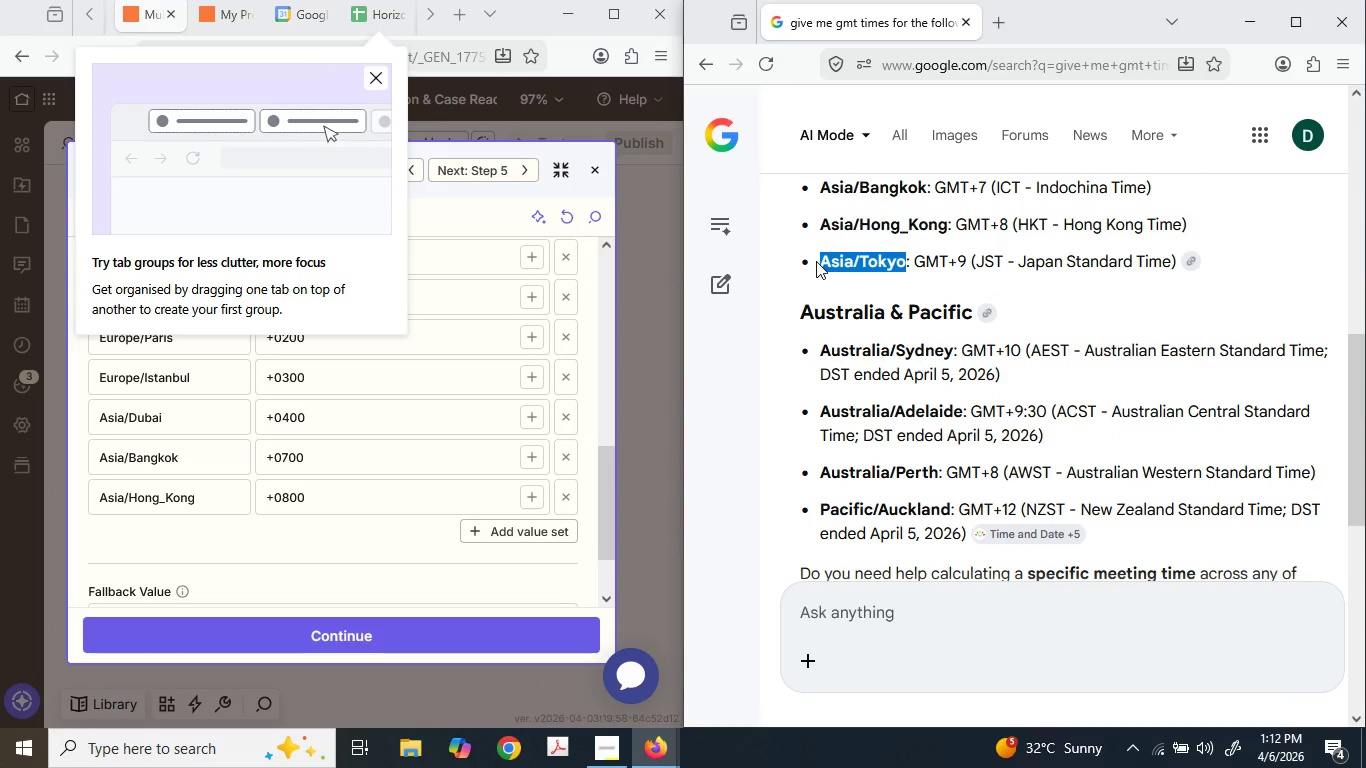 
key(Control+ControlLeft)
 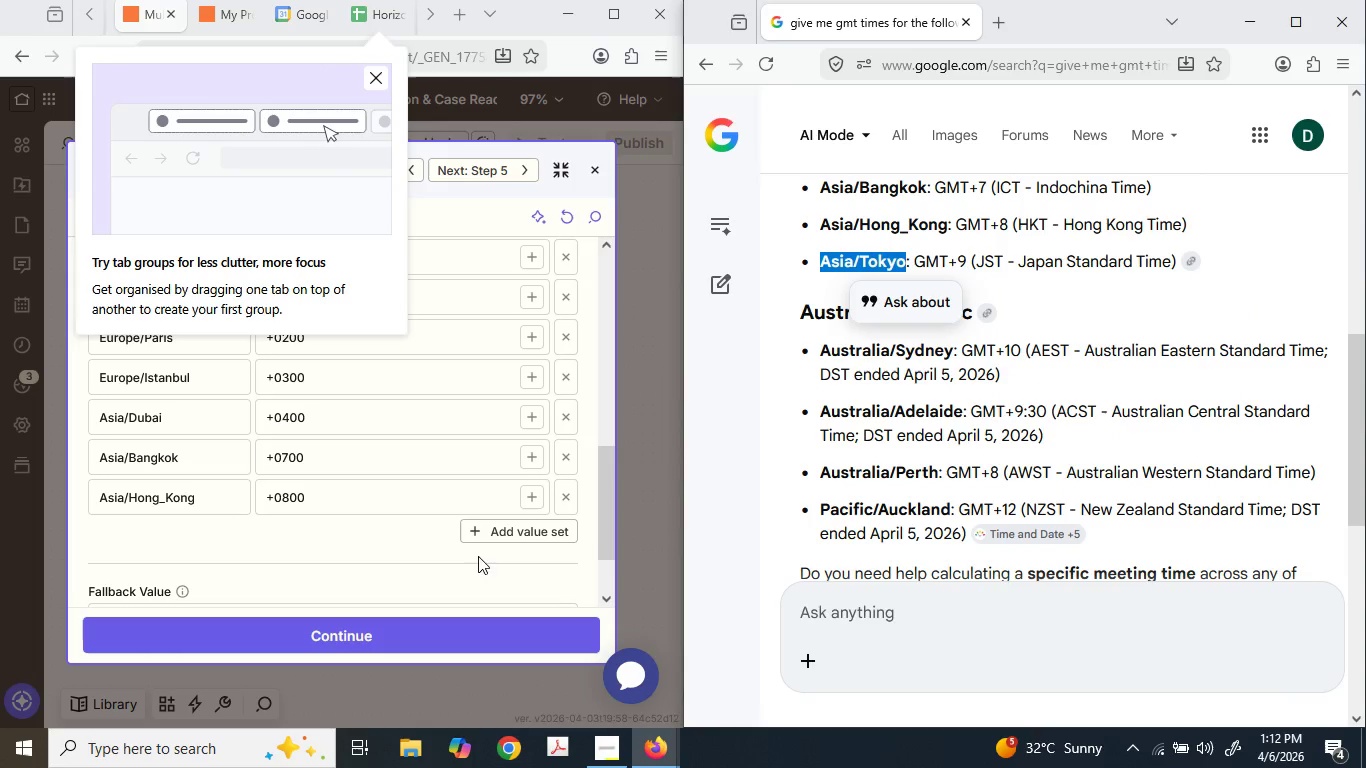 
key(Control+C)
 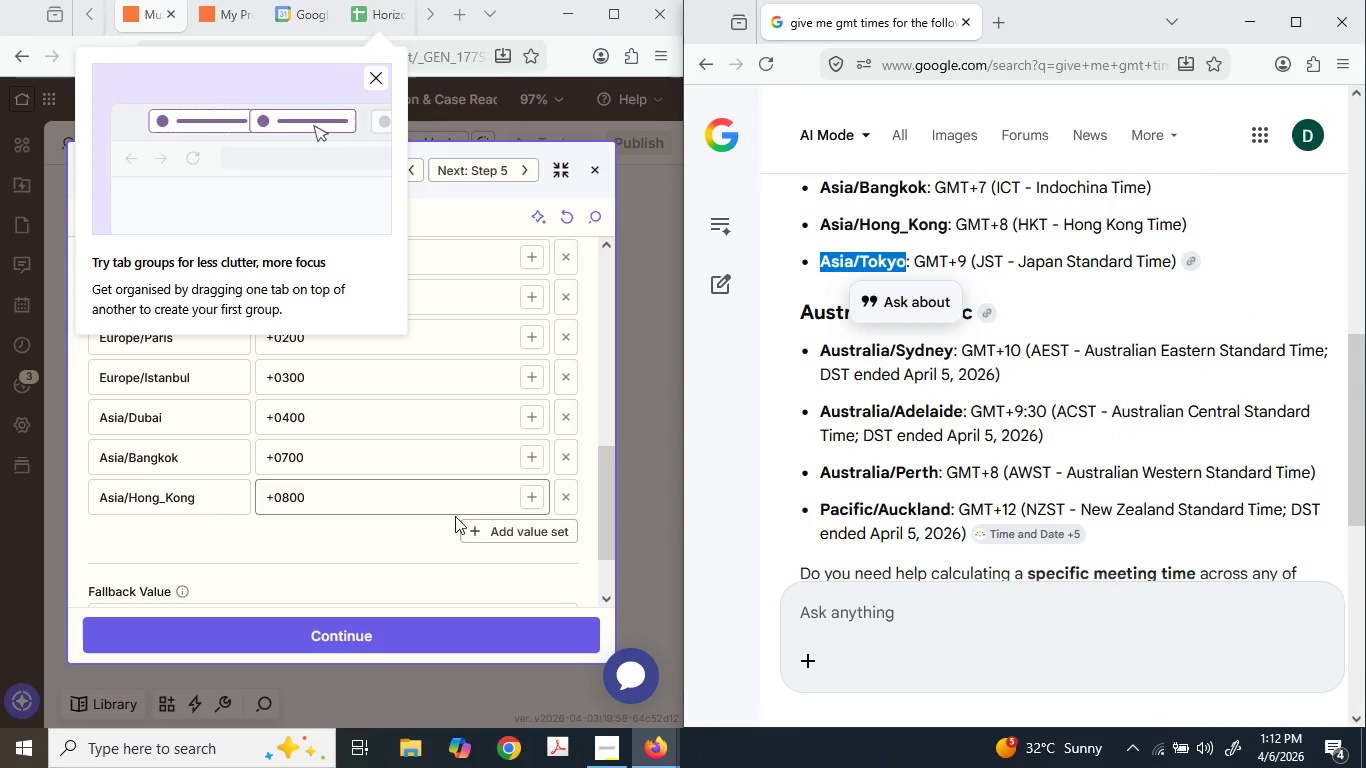 
left_click([516, 530])
 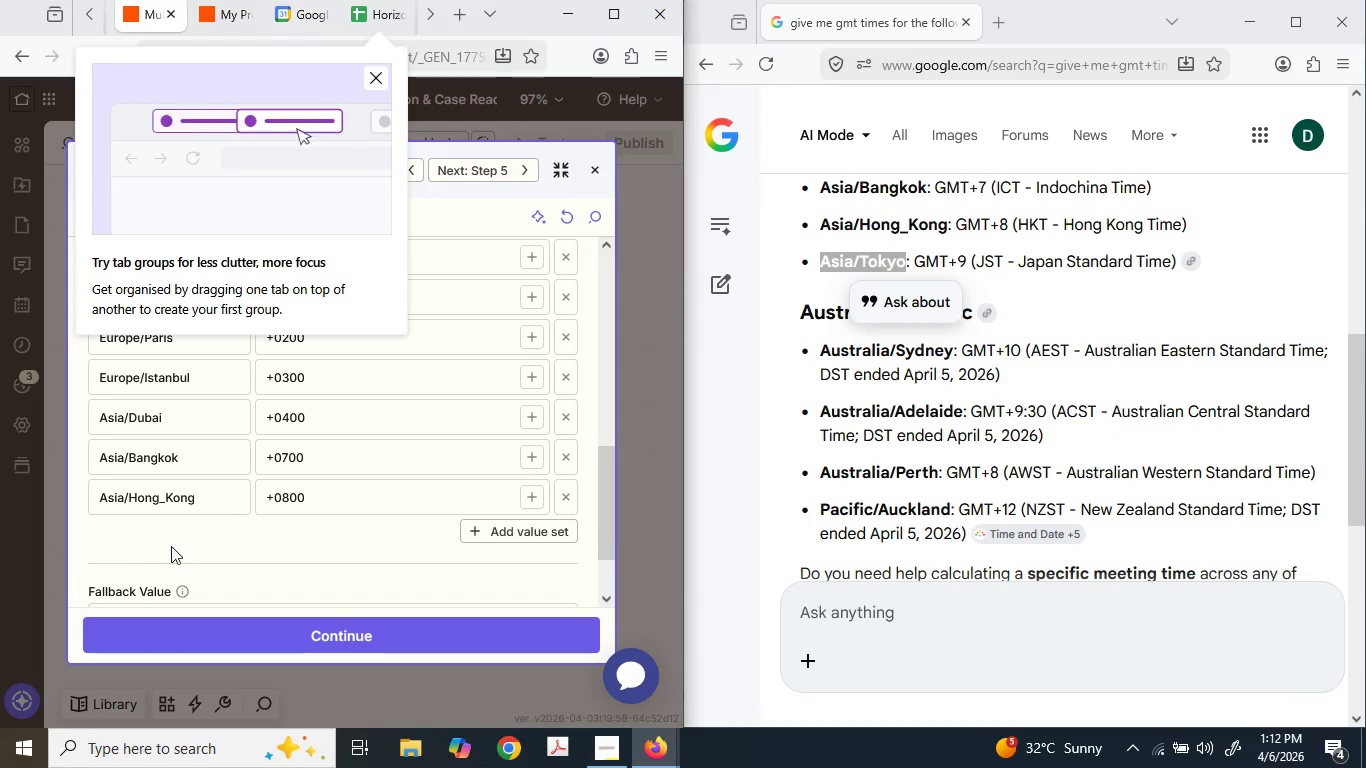 
left_click([169, 542])
 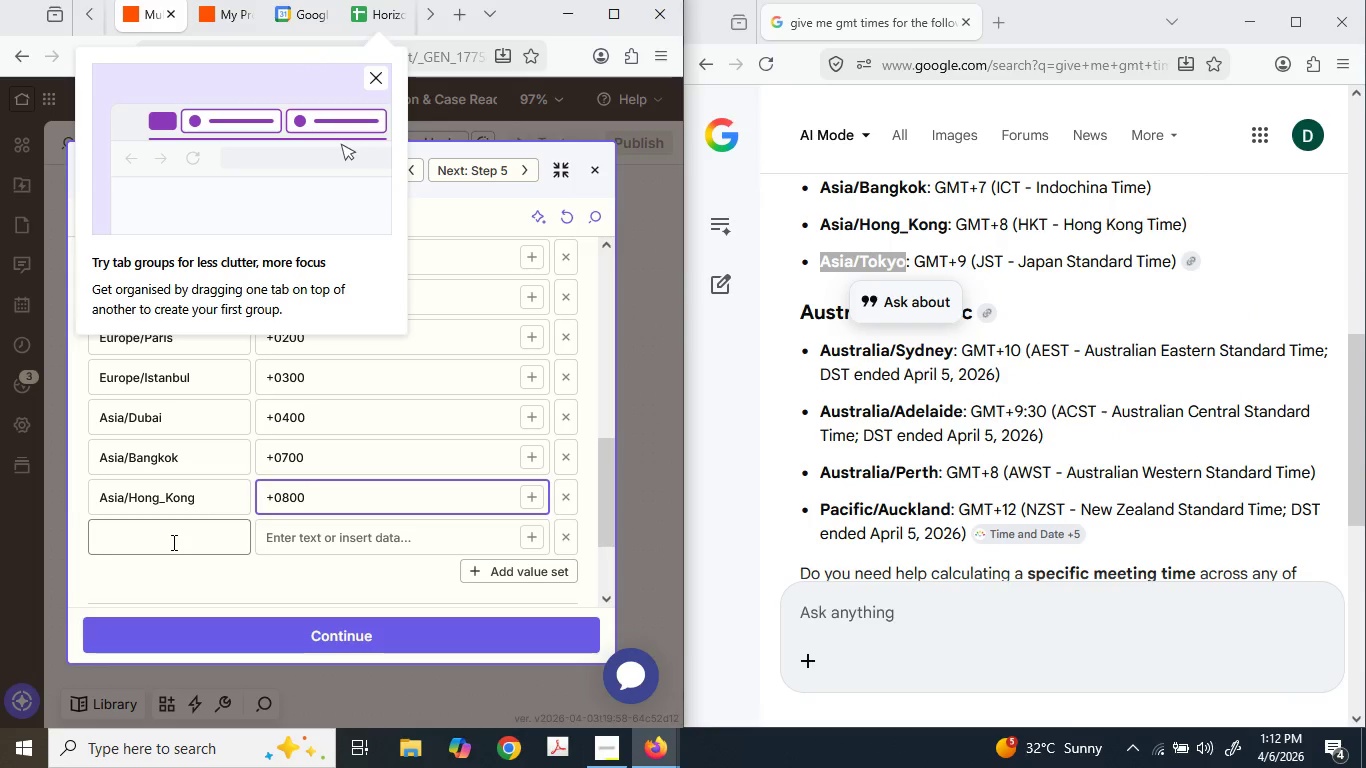 
key(Control+ControlLeft)
 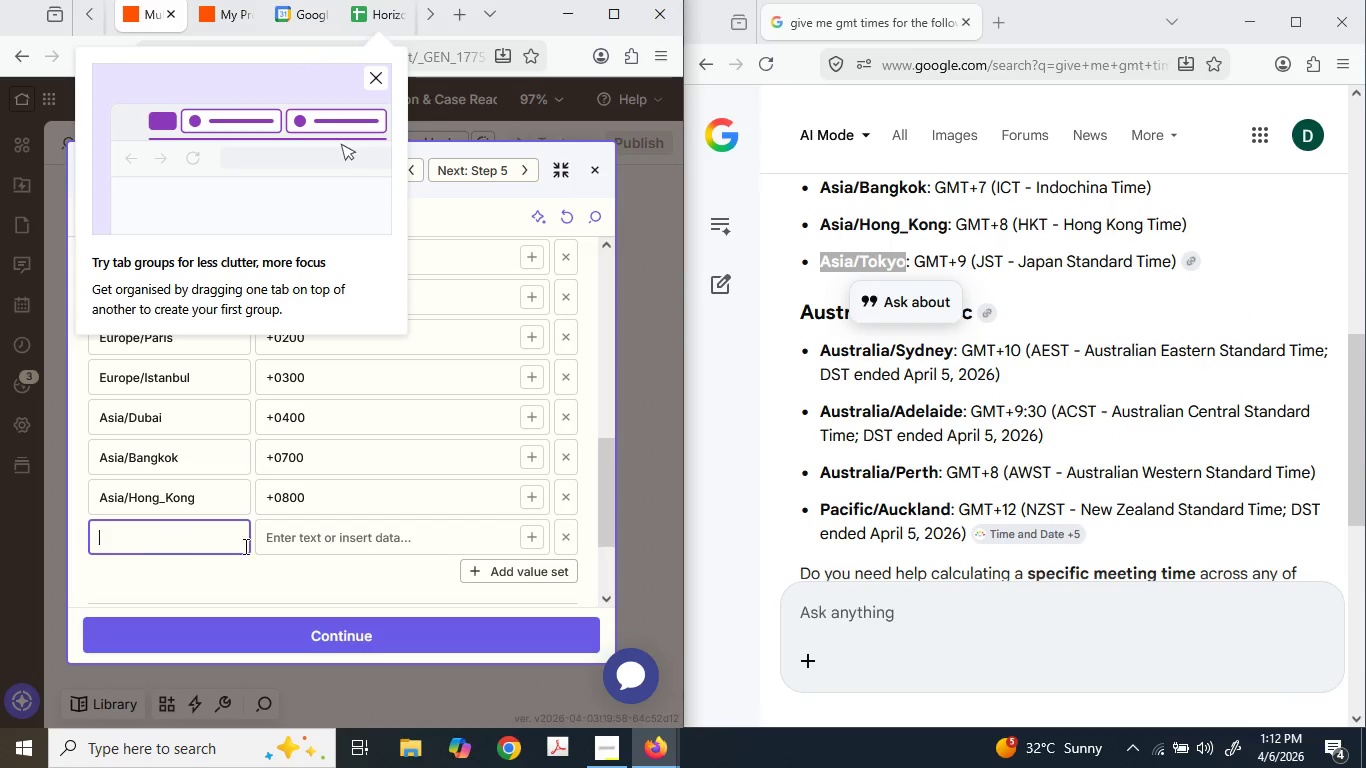 
key(Control+V)
 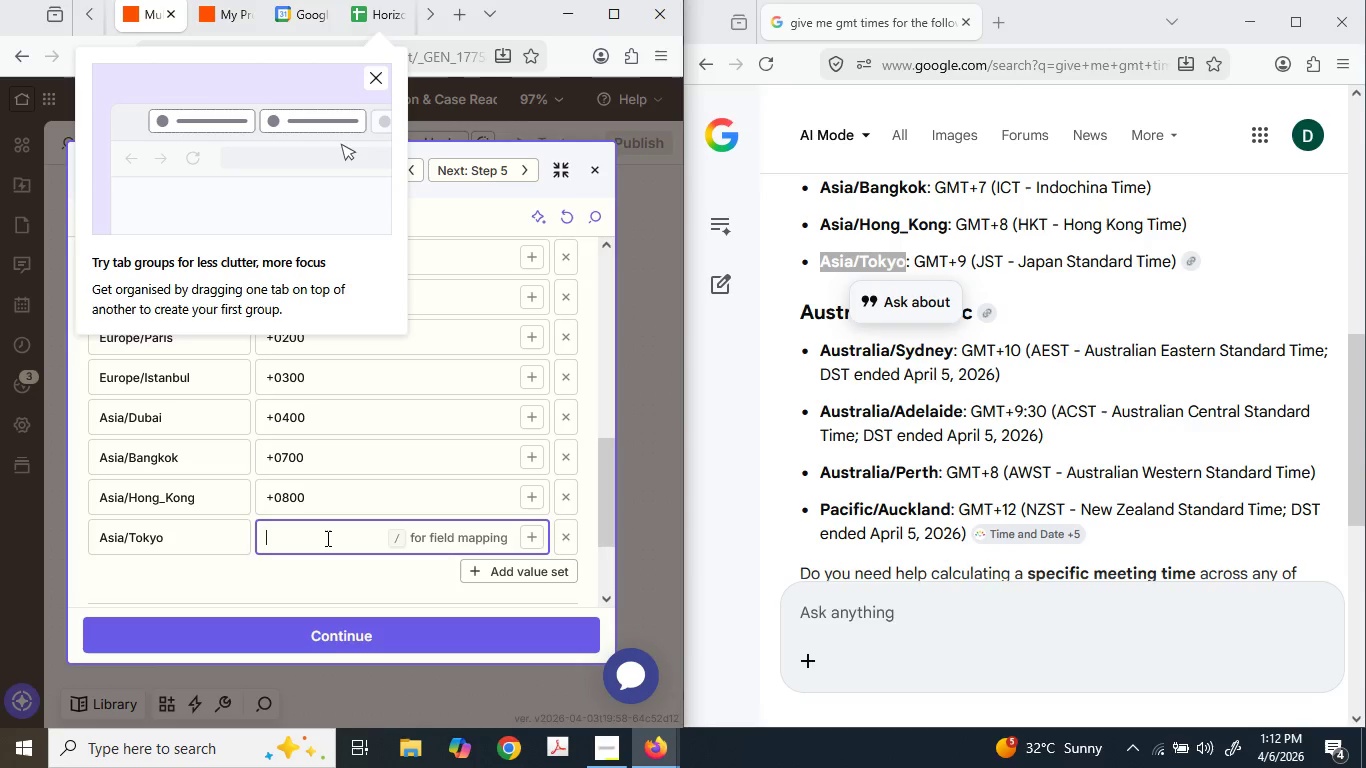 
key(NumpadAdd)
 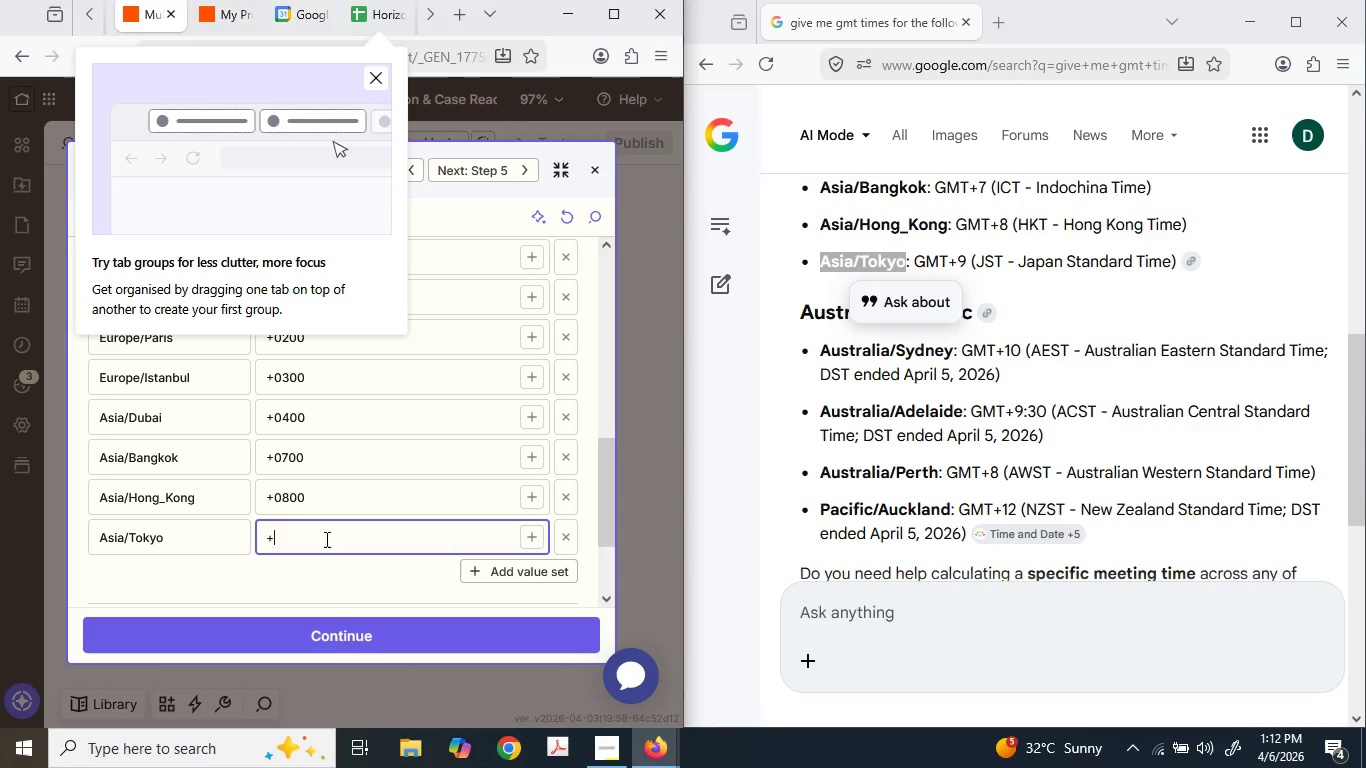 
key(Numpad0)
 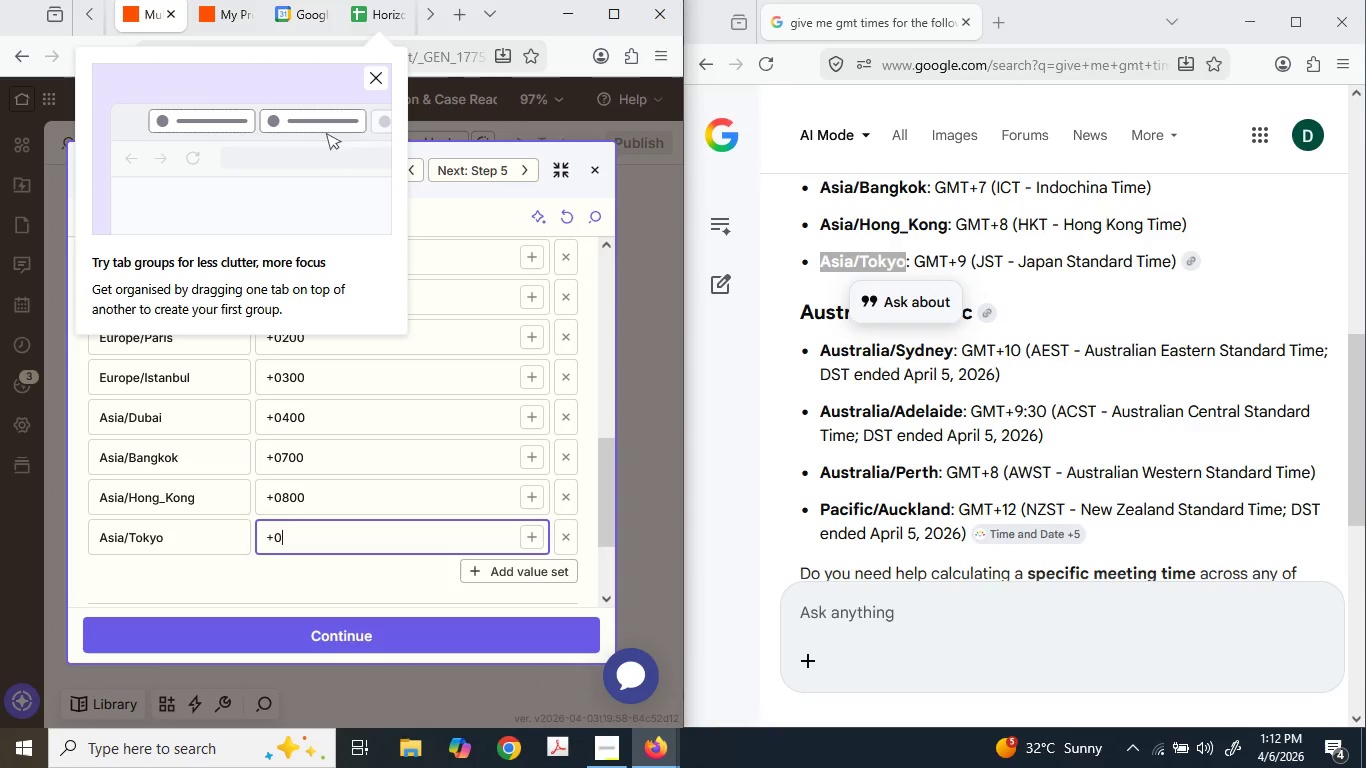 
key(Numpad9)
 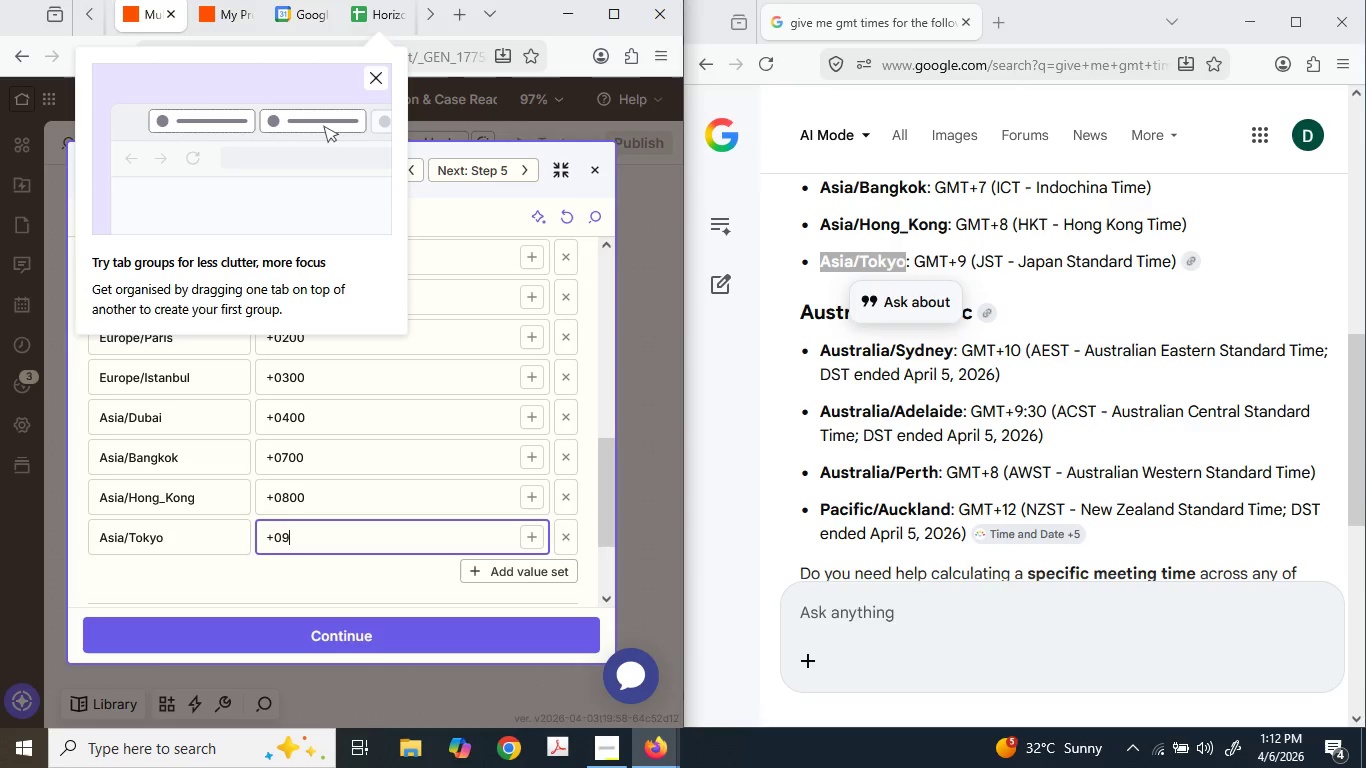 
key(Numpad0)
 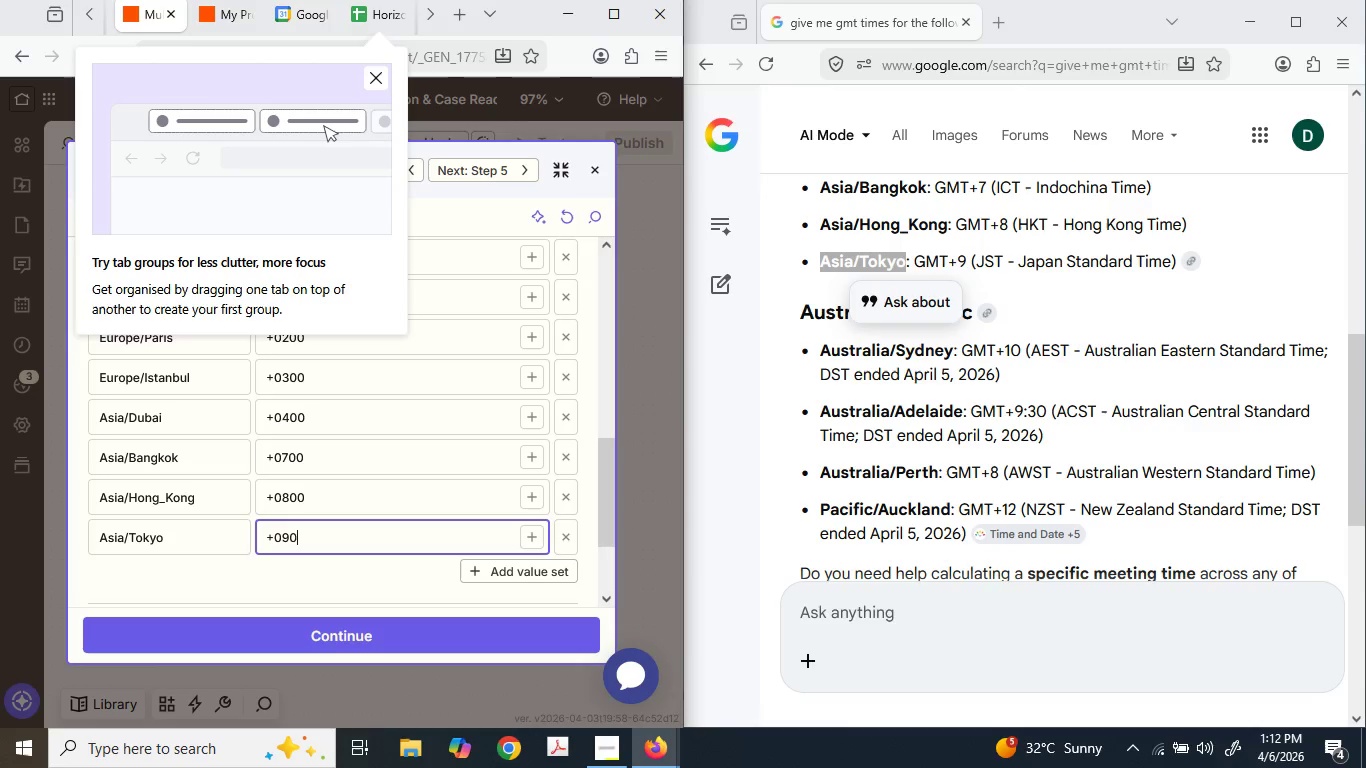 
key(Numpad0)
 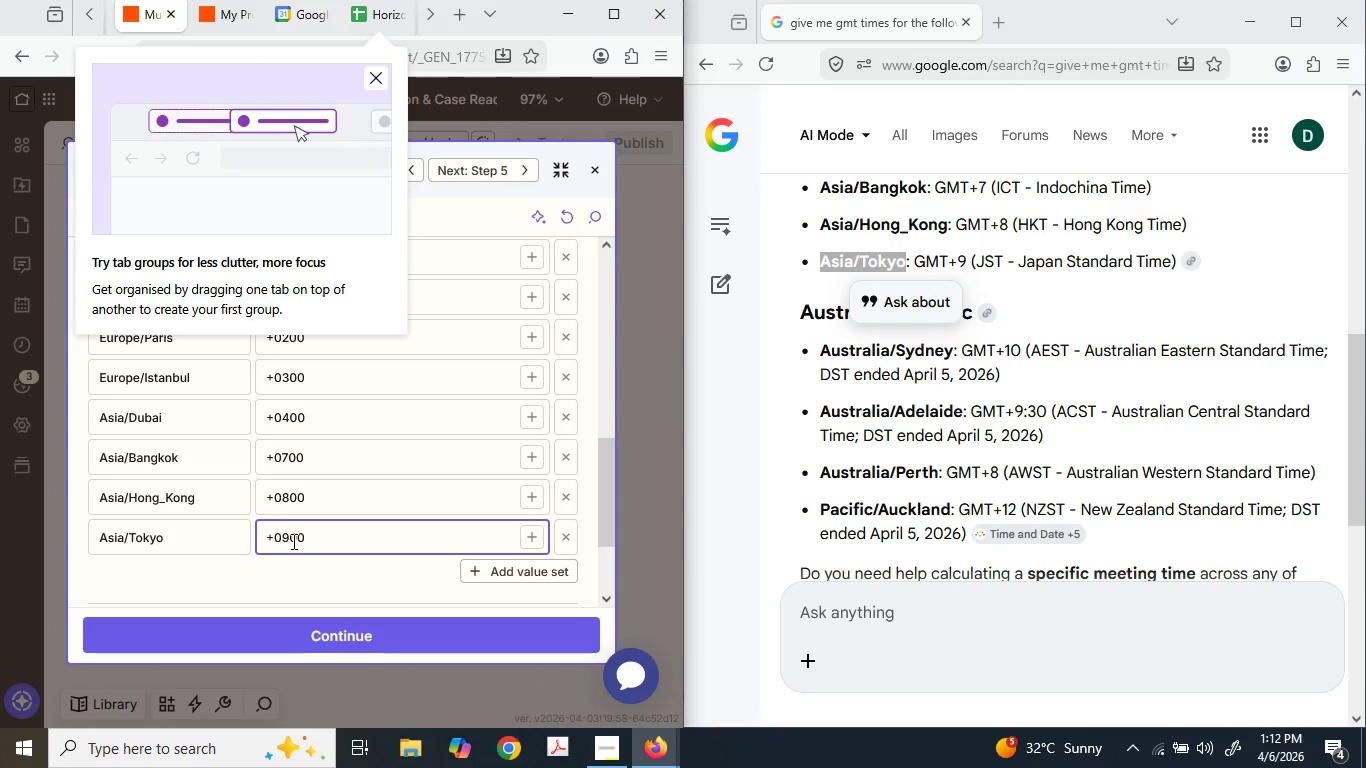 
scroll: coordinate [297, 525], scroll_direction: down, amount: 1.0
 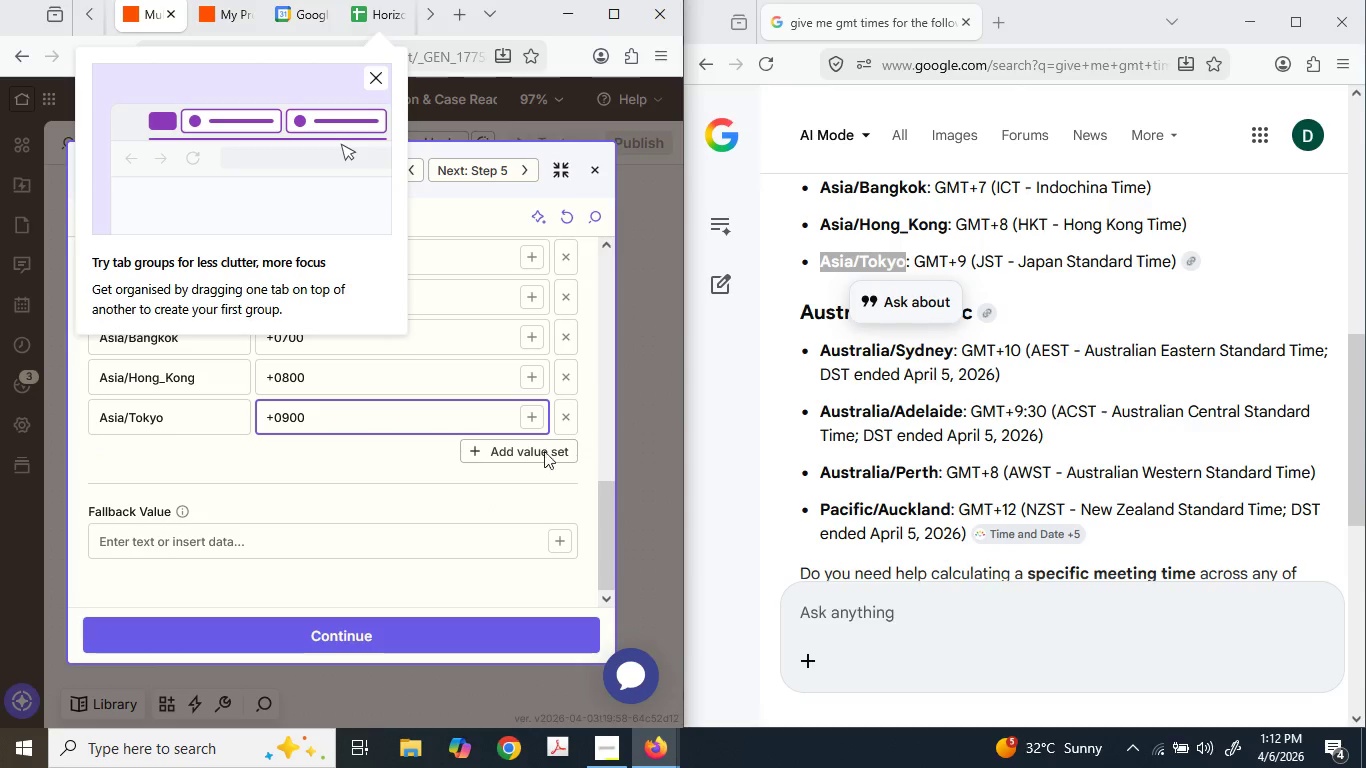 
left_click([526, 454])
 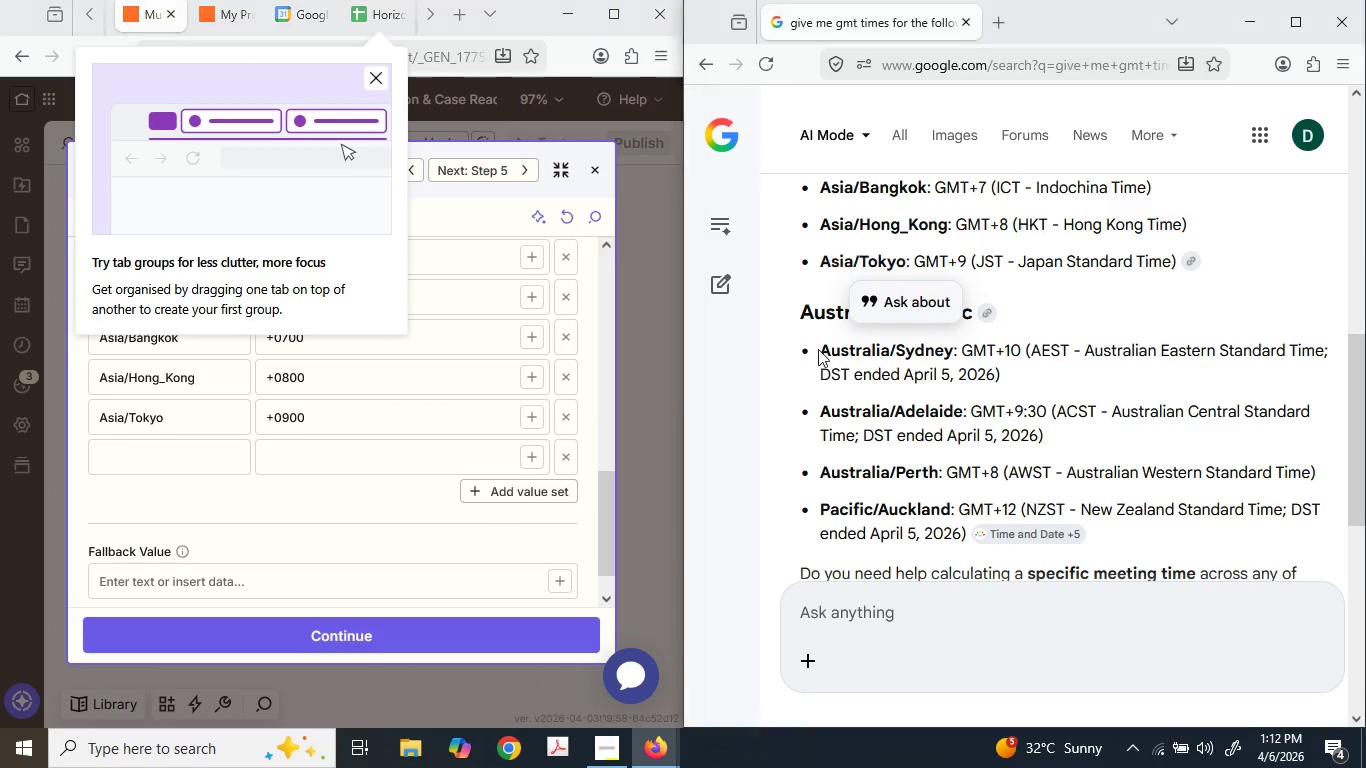 
left_click_drag(start_coordinate=[819, 349], to_coordinate=[953, 361])
 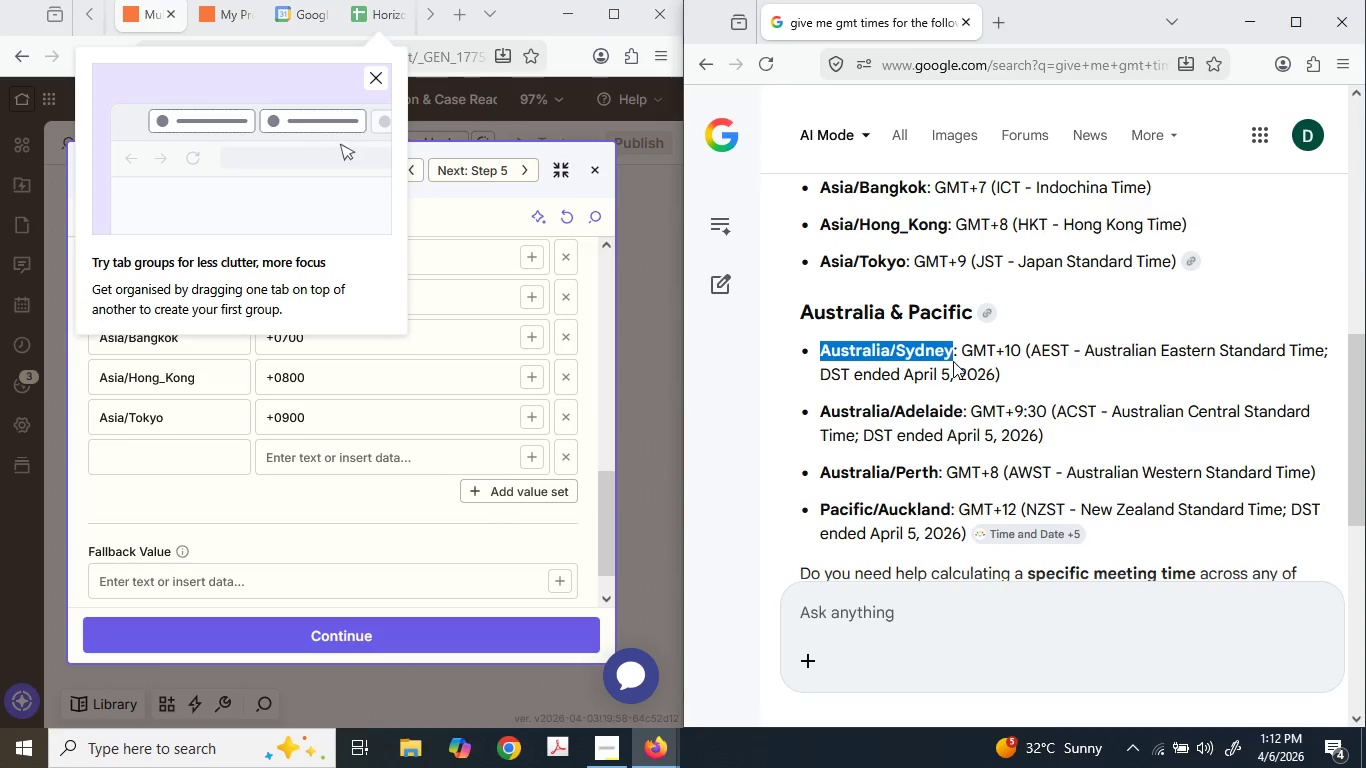 
key(Control+ControlLeft)
 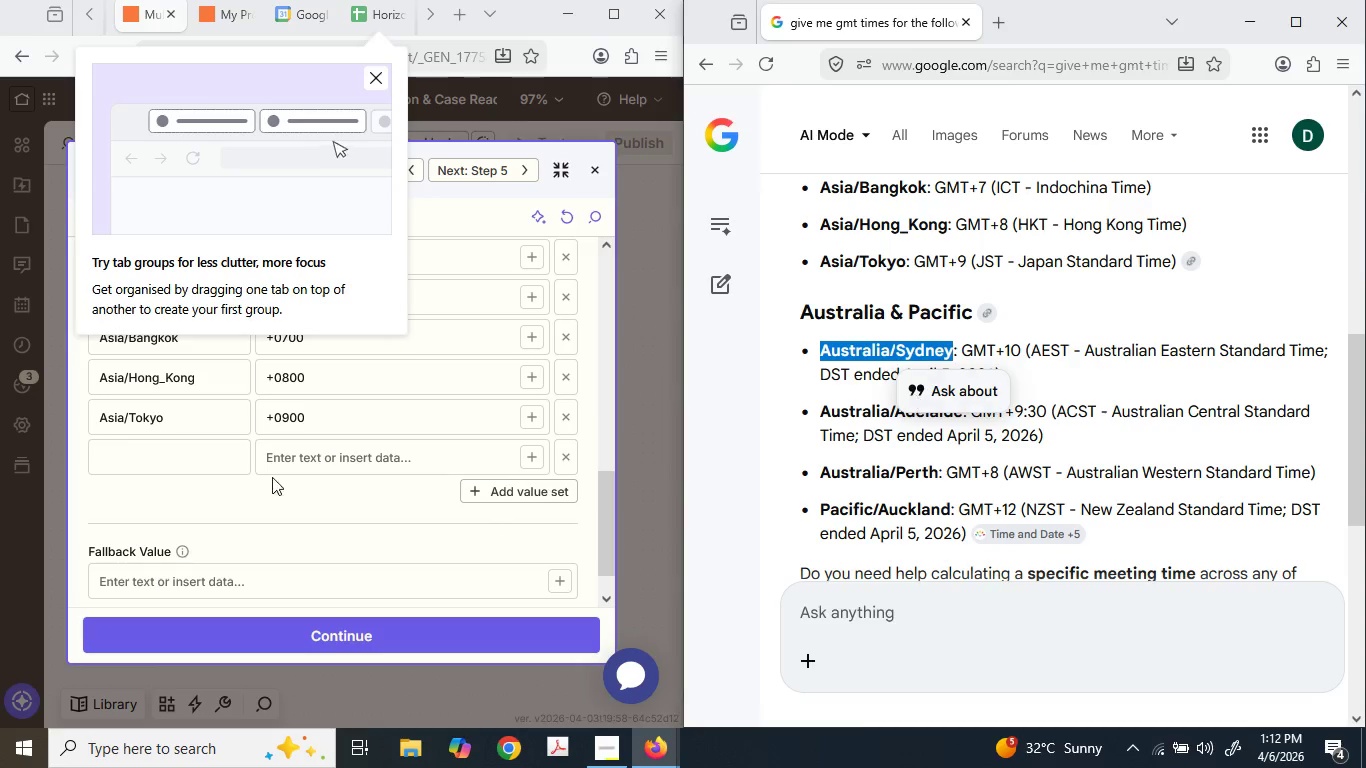 
key(Control+C)
 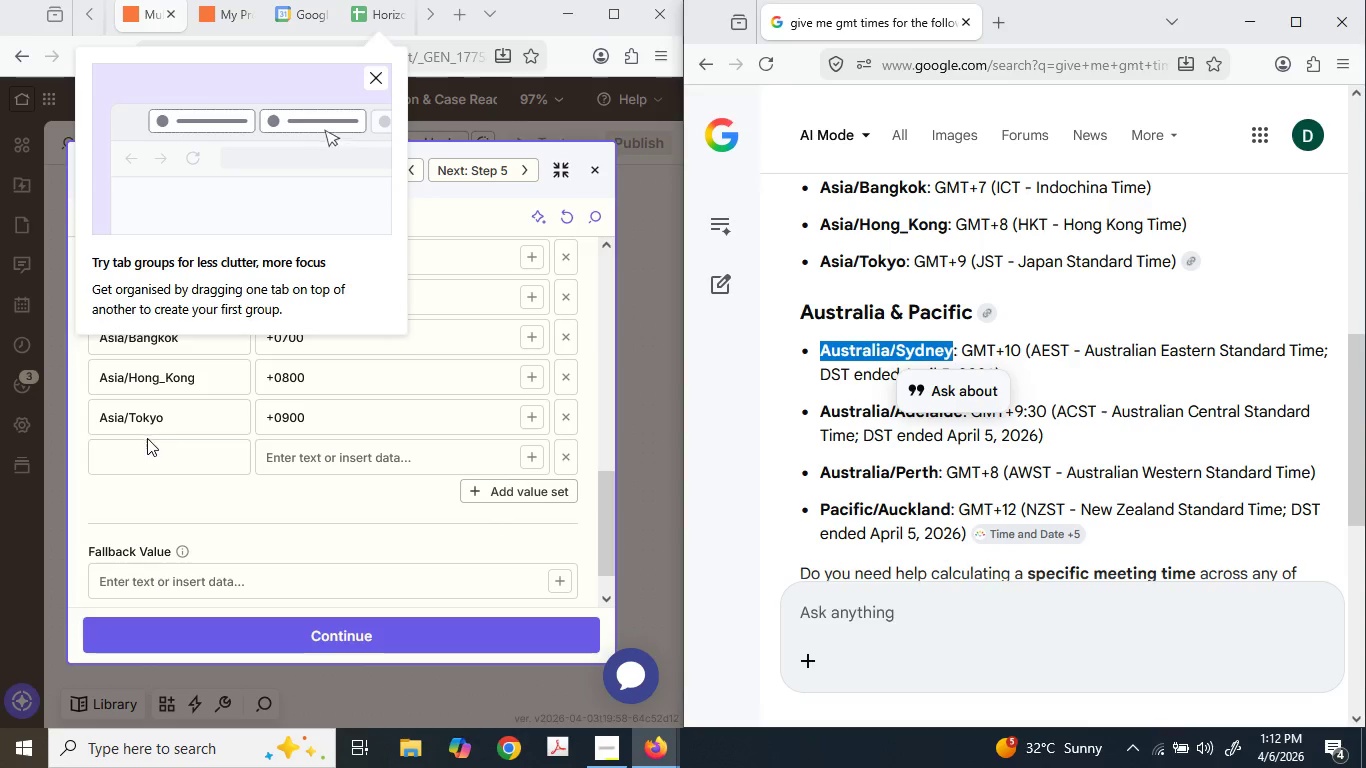 
left_click([162, 459])
 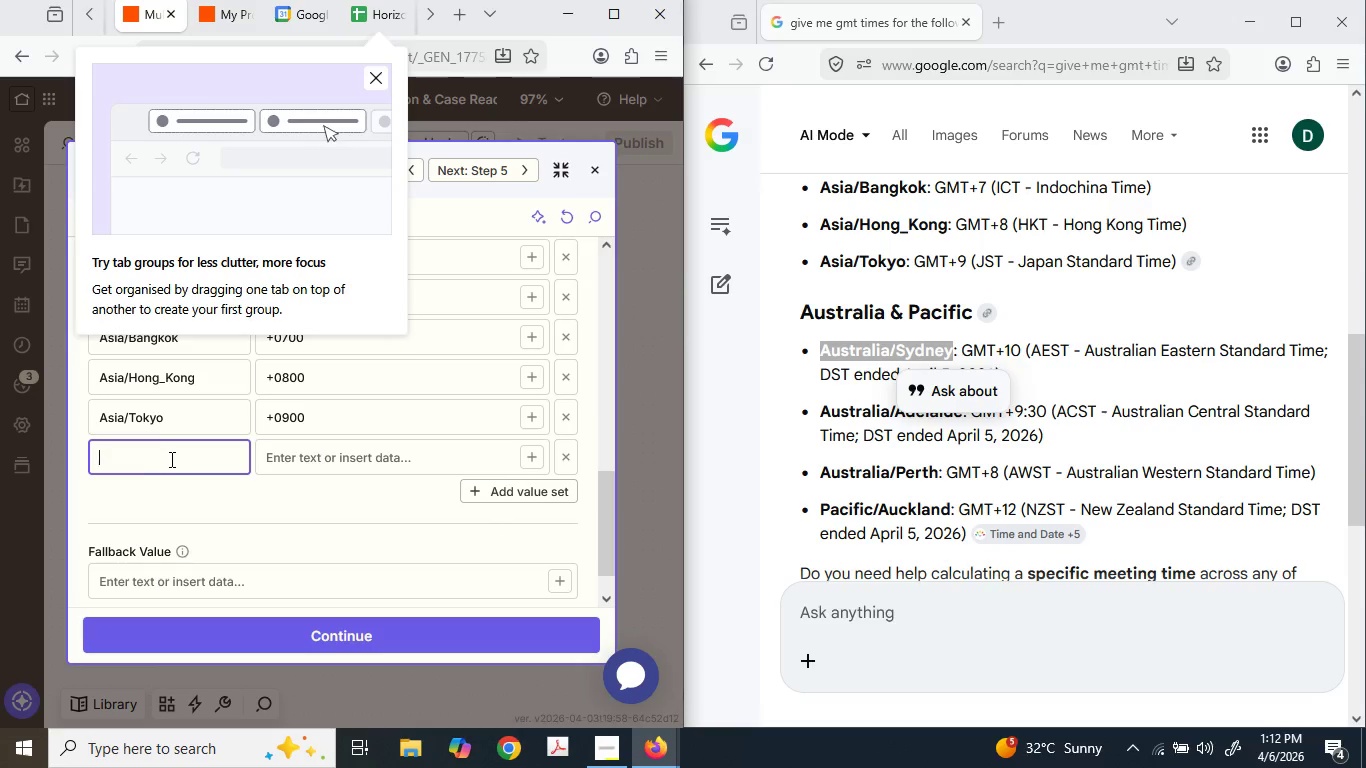 
key(Control+ControlLeft)
 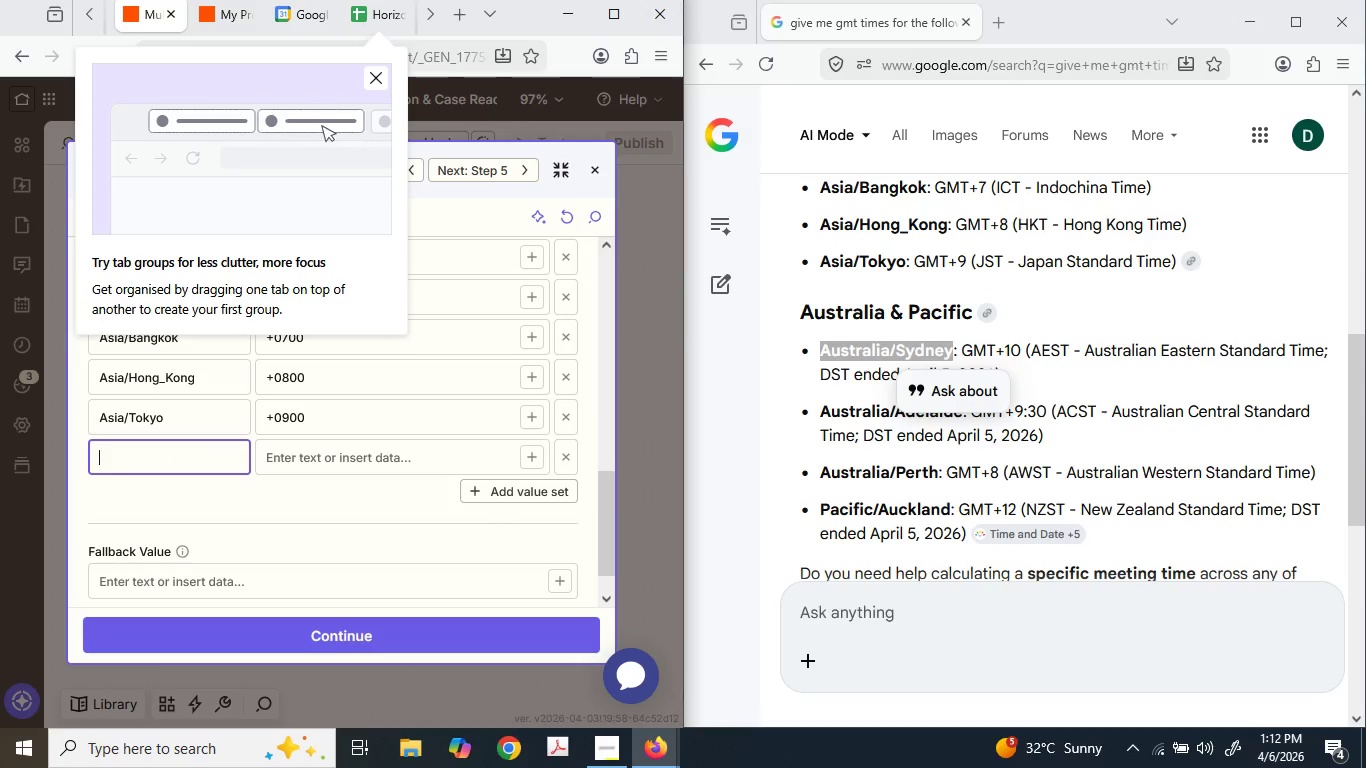 
key(Control+V)
 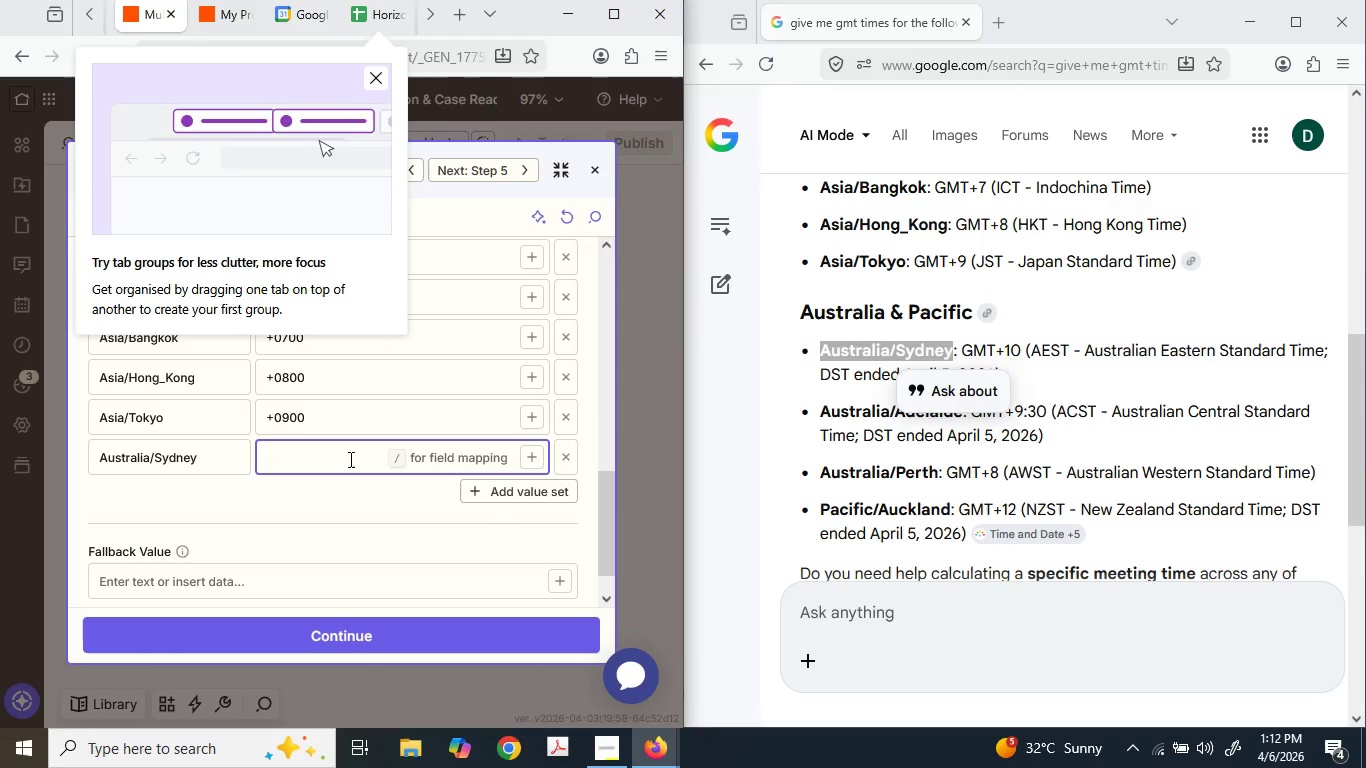 
key(NumpadAdd)
 